 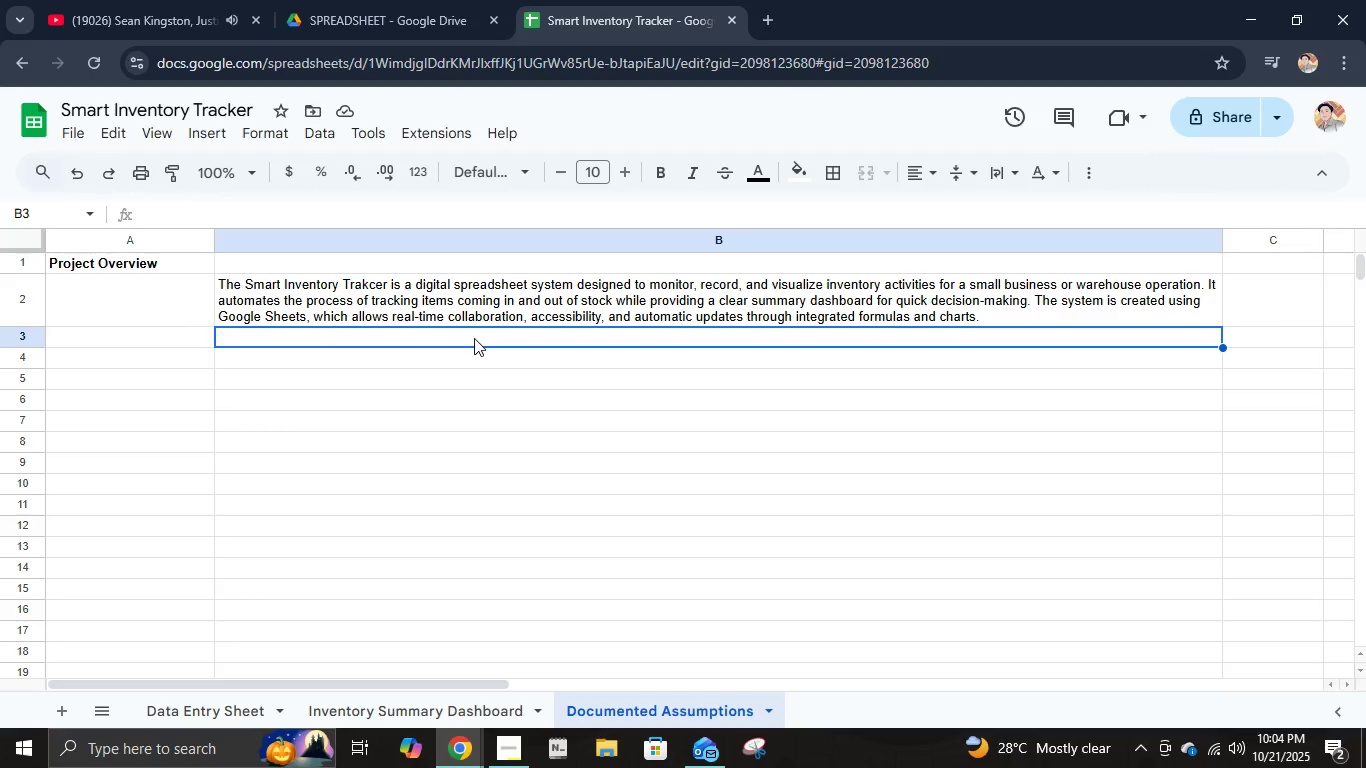 
type(This tracker aims to hep)
key(Backspace)
type(lp business owners or warehouse staff avoid stock shortages, overstocking, and manual miscalculations.)
key(Backspace)
type( by providing an efficient and transparent view of all inventory movements. The project consists of three major parts - )
 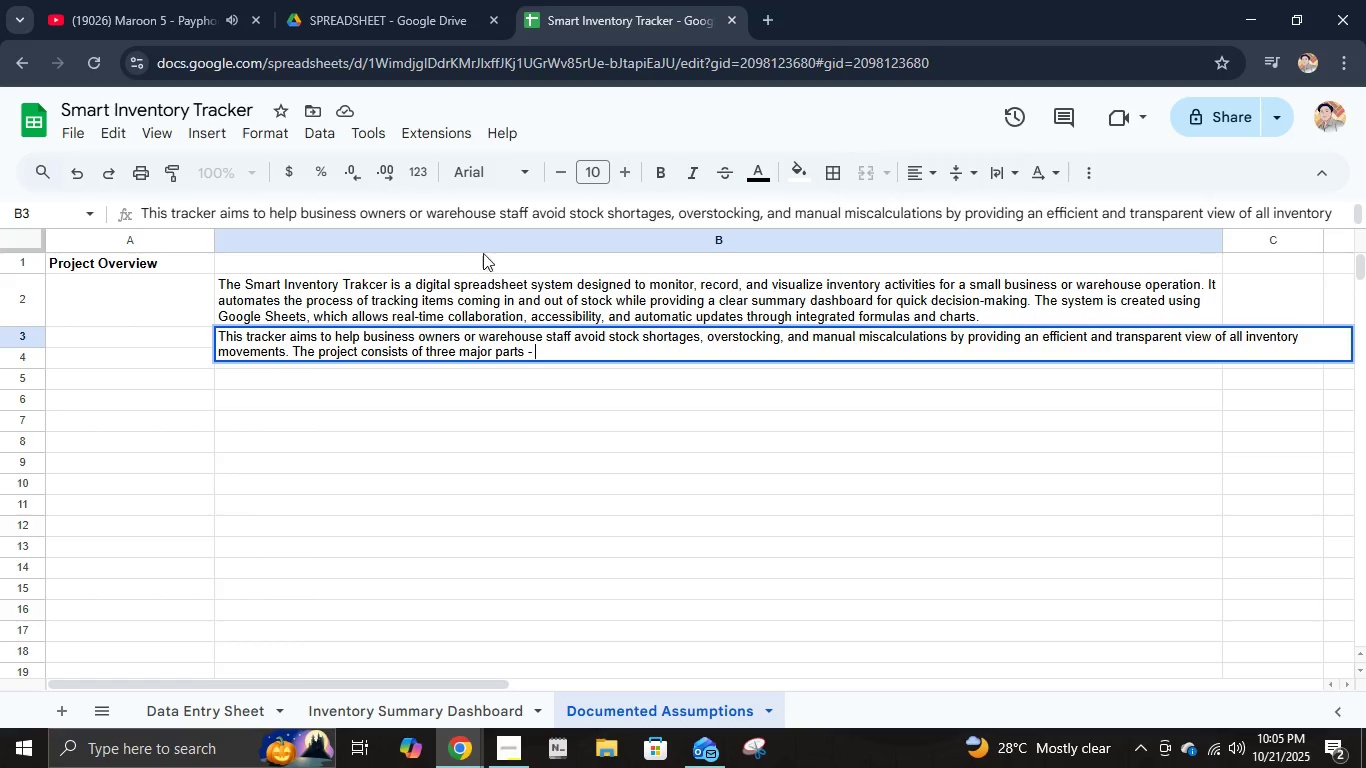 
left_click([158, 0])
 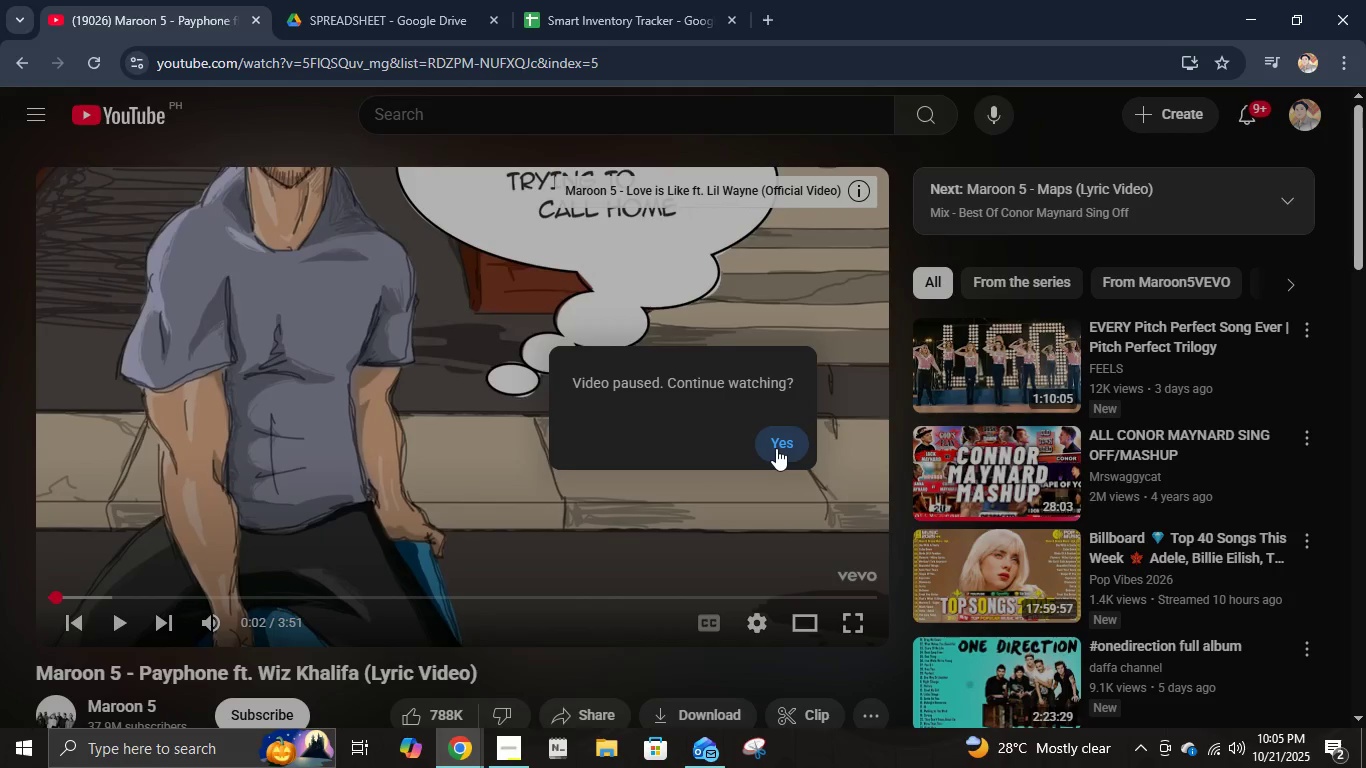 
left_click([776, 448])
 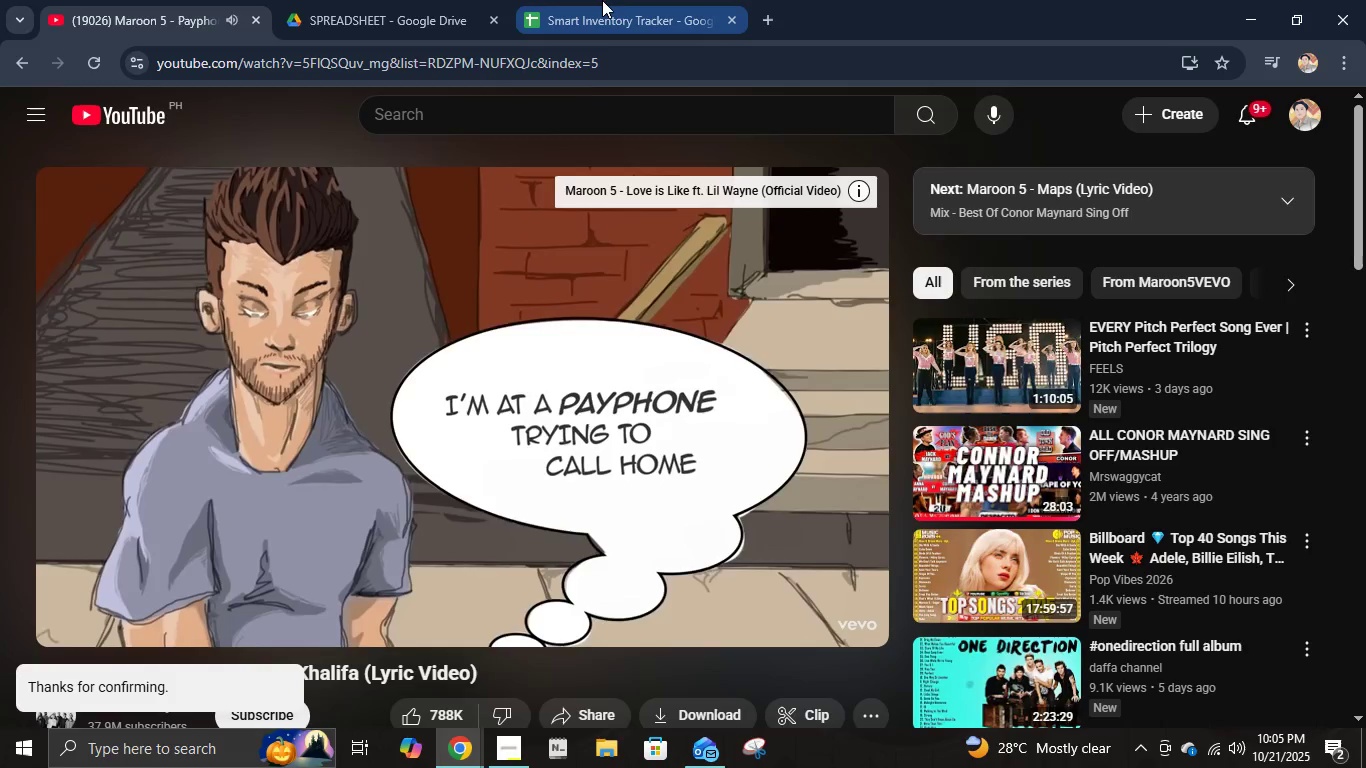 
left_click([602, 0])
 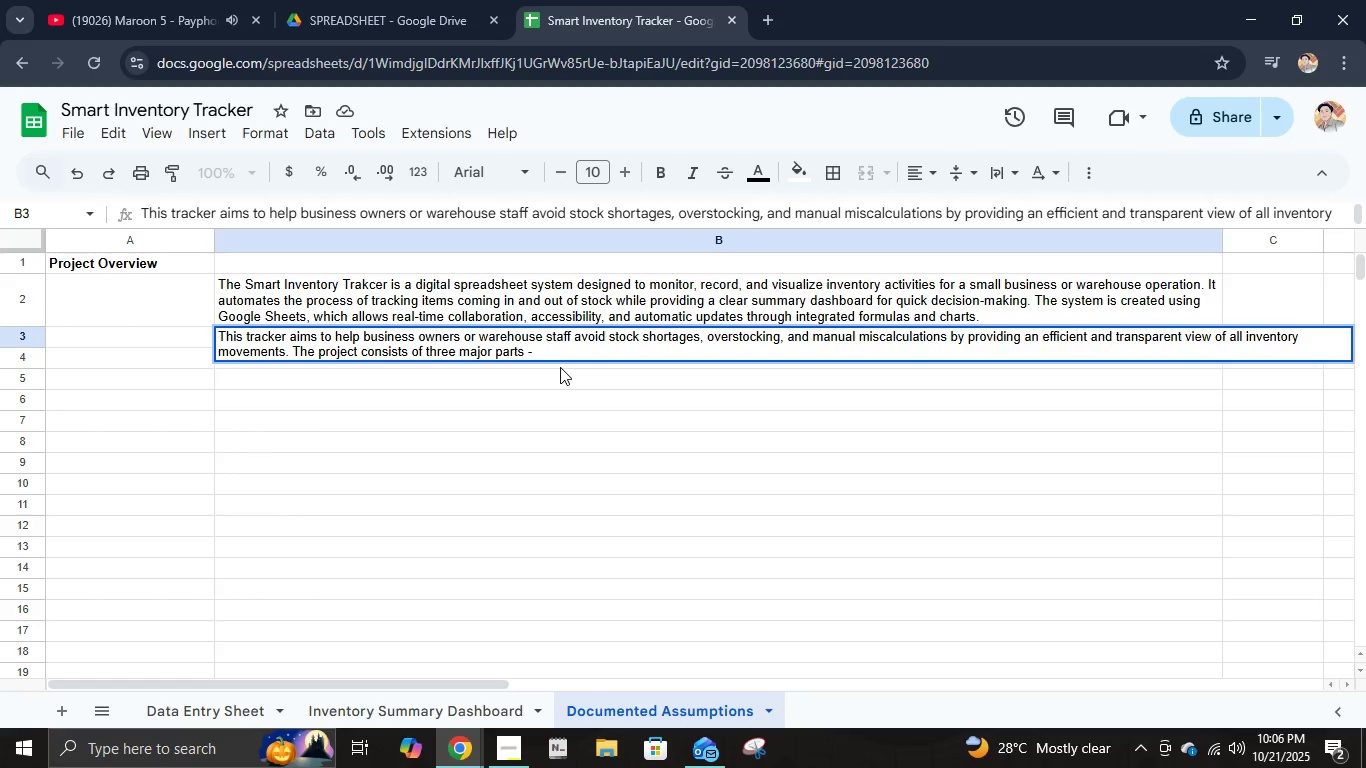 
wait(6.83)
 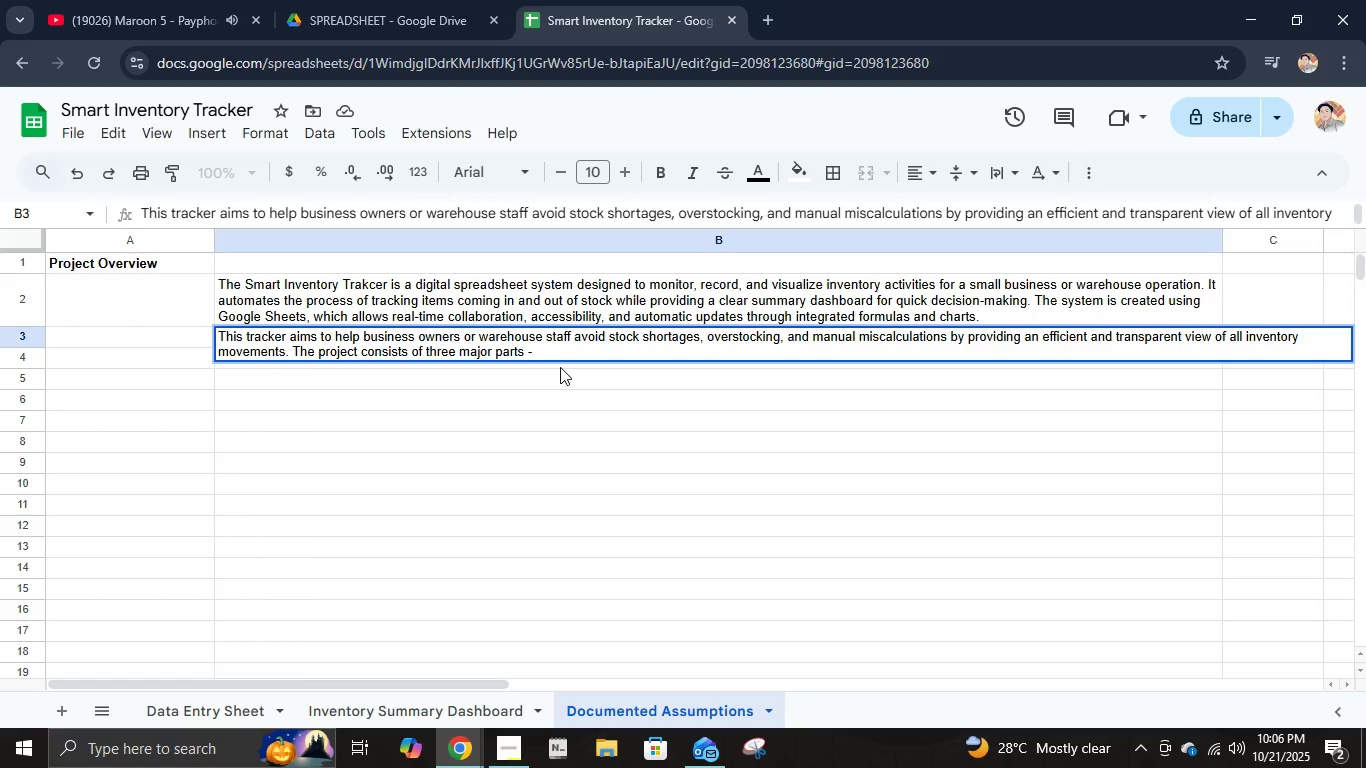 
type(The )
key(Backspace)
key(Backspace)
key(Backspace)
key(Backspace)
type(the Data Entry Sheet, the Sum)
key(Backspace)
key(Backspace)
key(Backspace)
type(Inventory Summary Dashboard, and the Documented Assumptions Sheet. Eas)
key(Backspace)
type(ch section is designed to support organized data entry, at)
key(Backspace)
type(utomated computation, and accurate reporting.)
 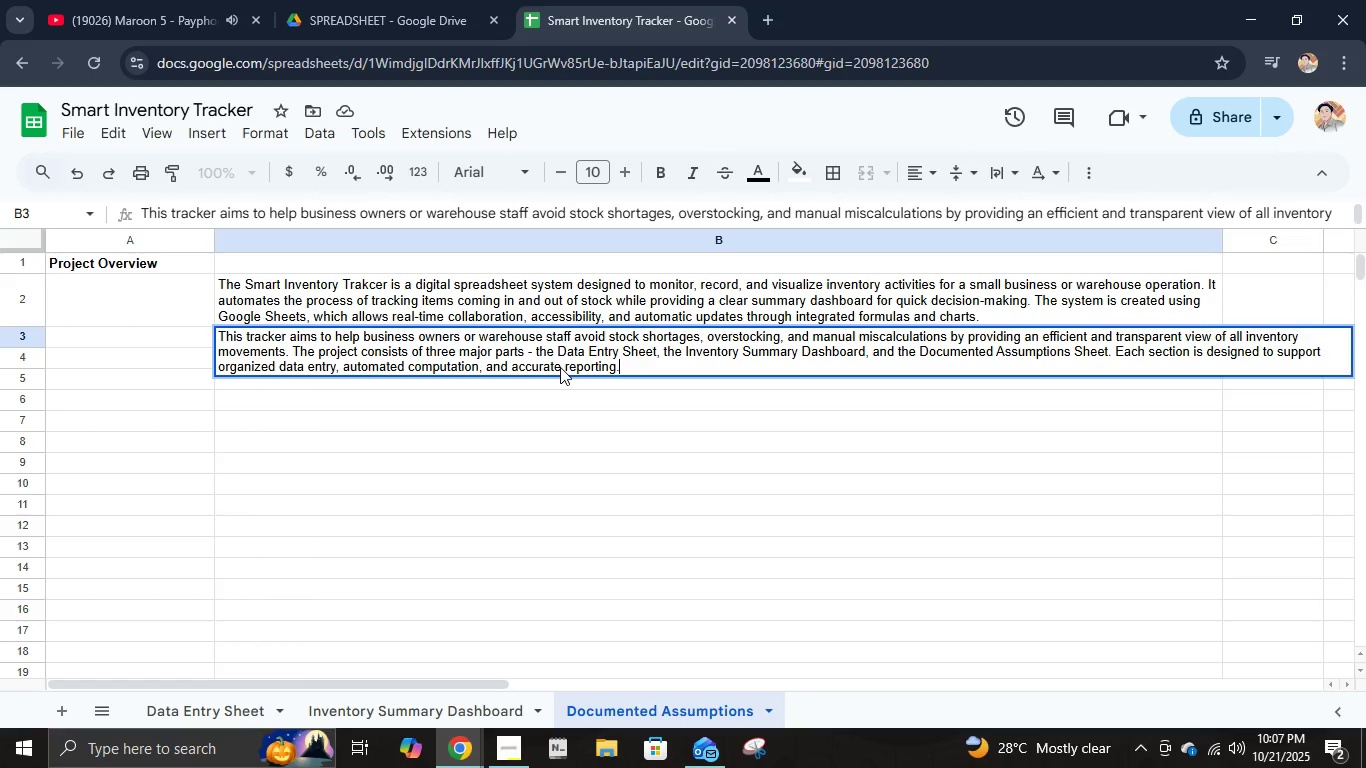 
 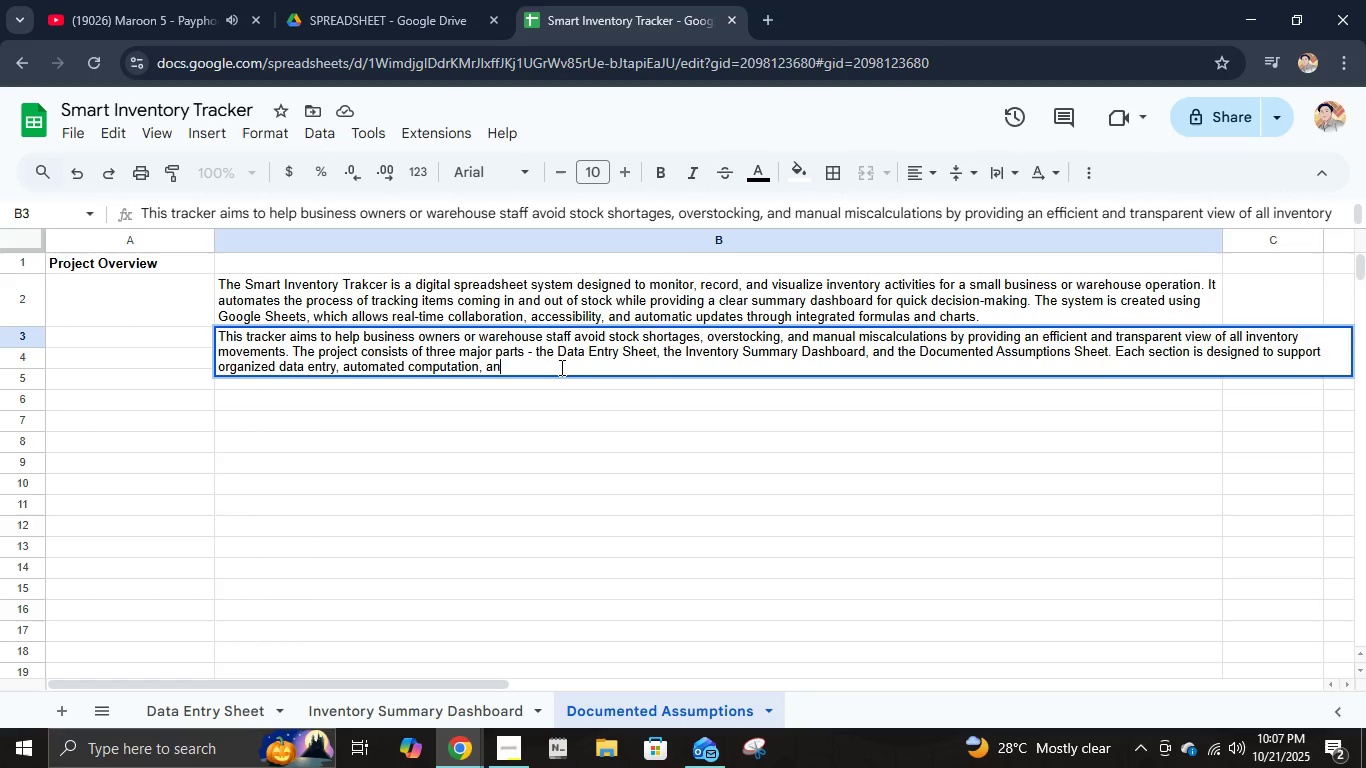 
key(Enter)
 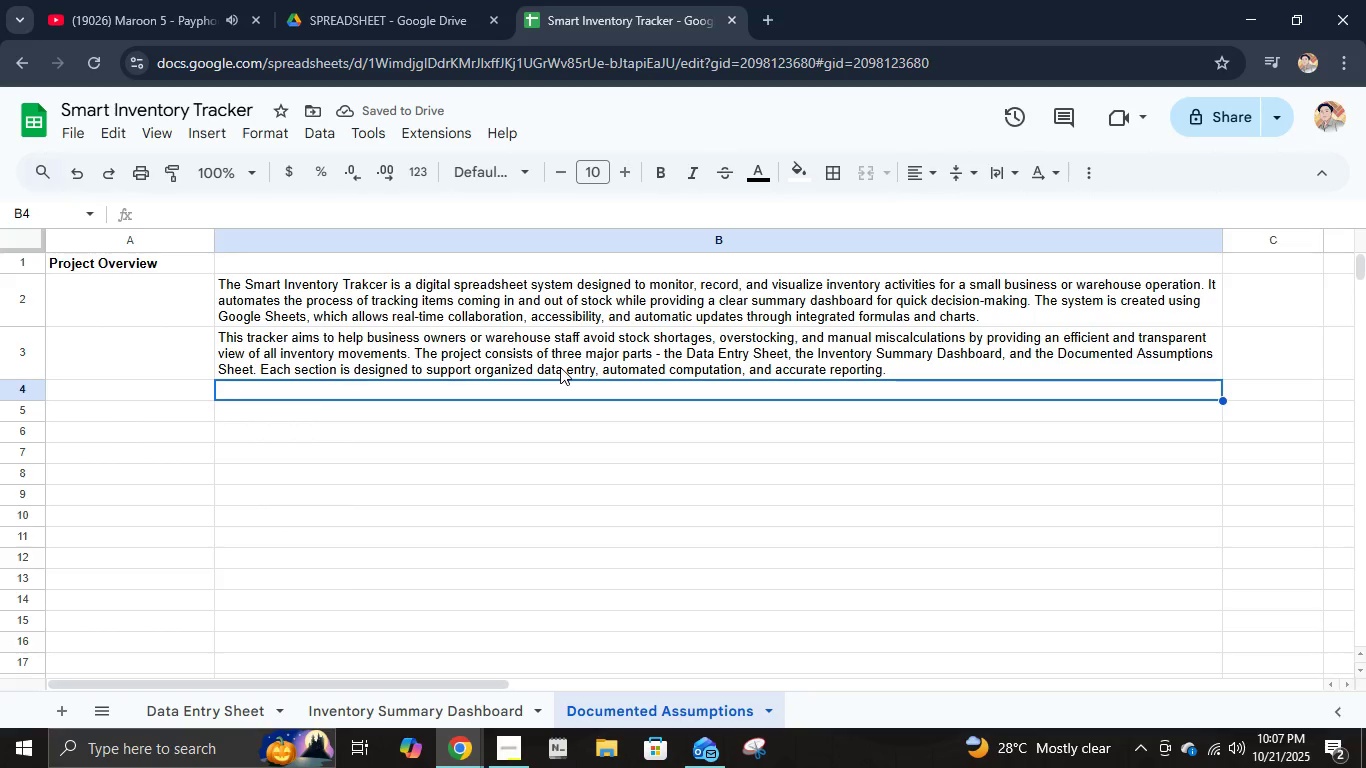 
key(ArrowLeft)
 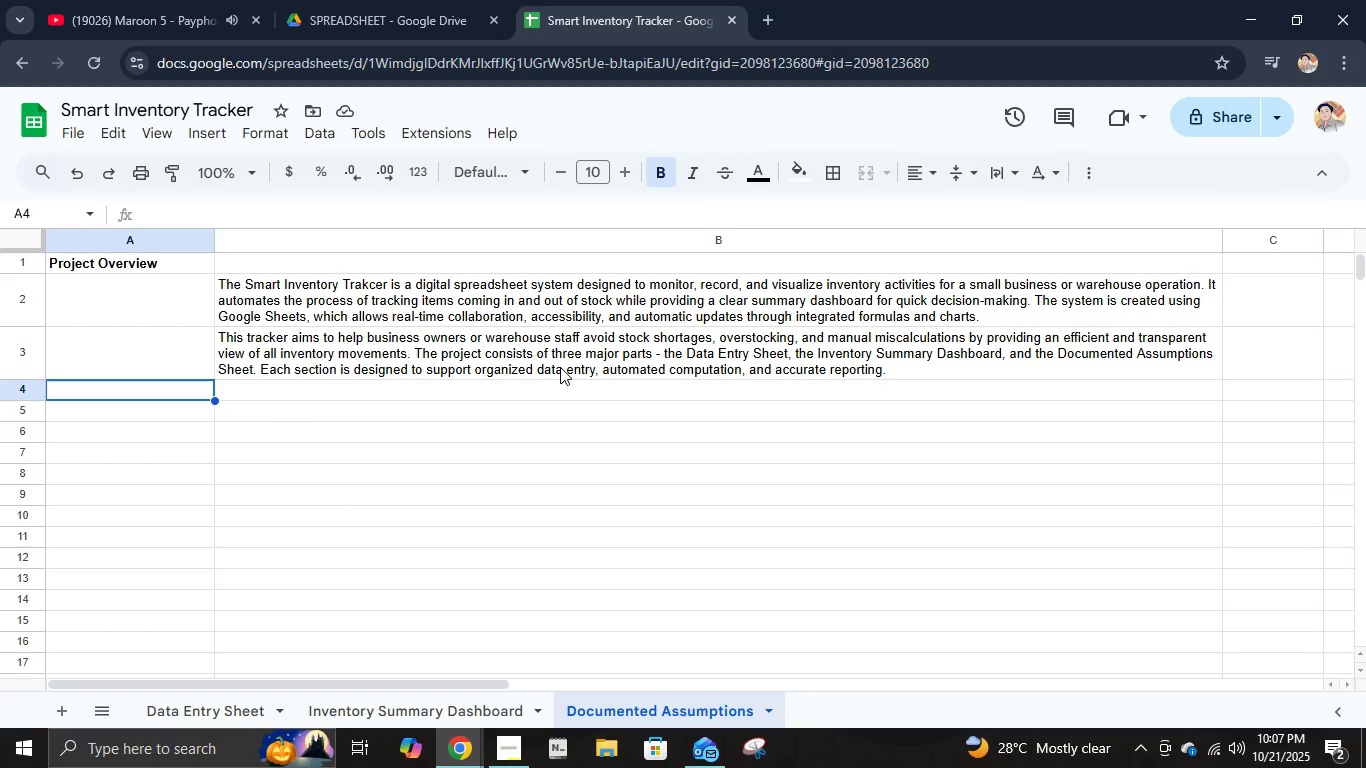 
key(ArrowDown)
 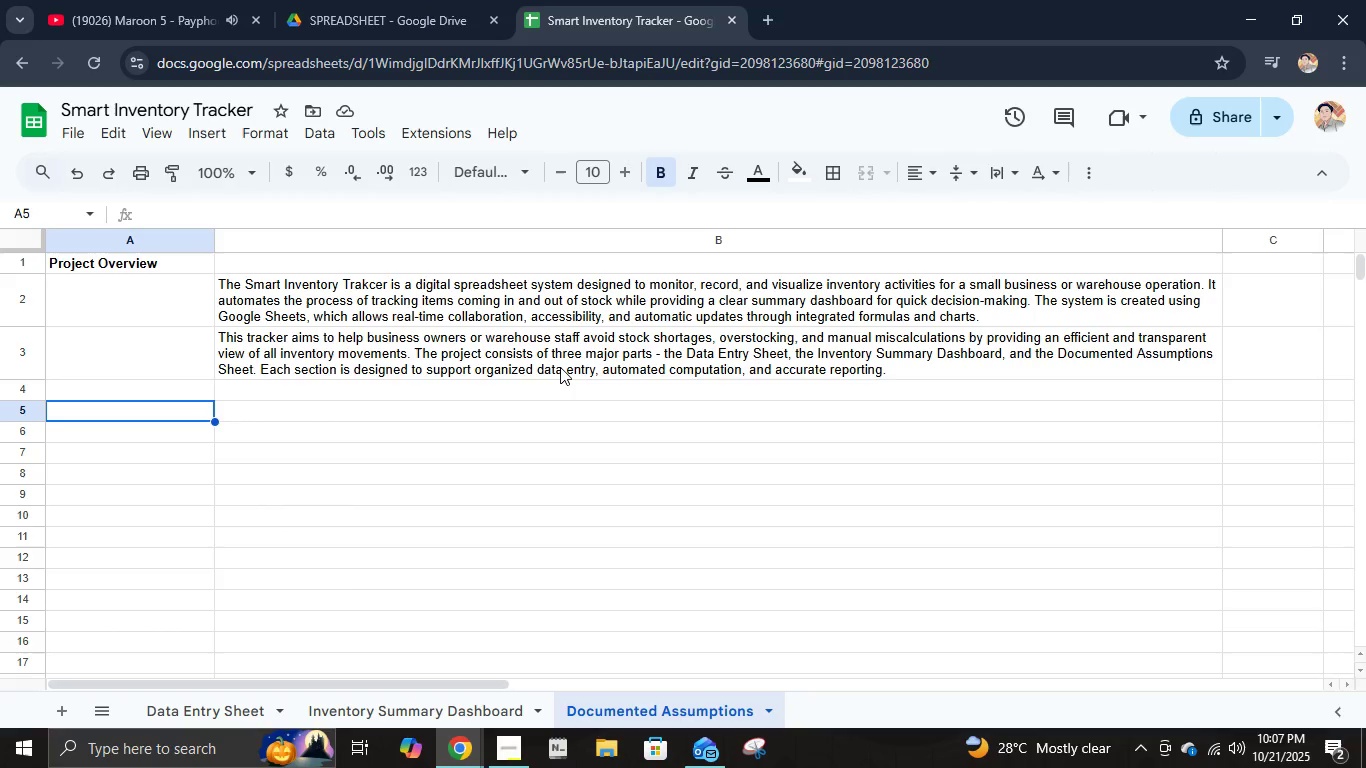 
wait(9.22)
 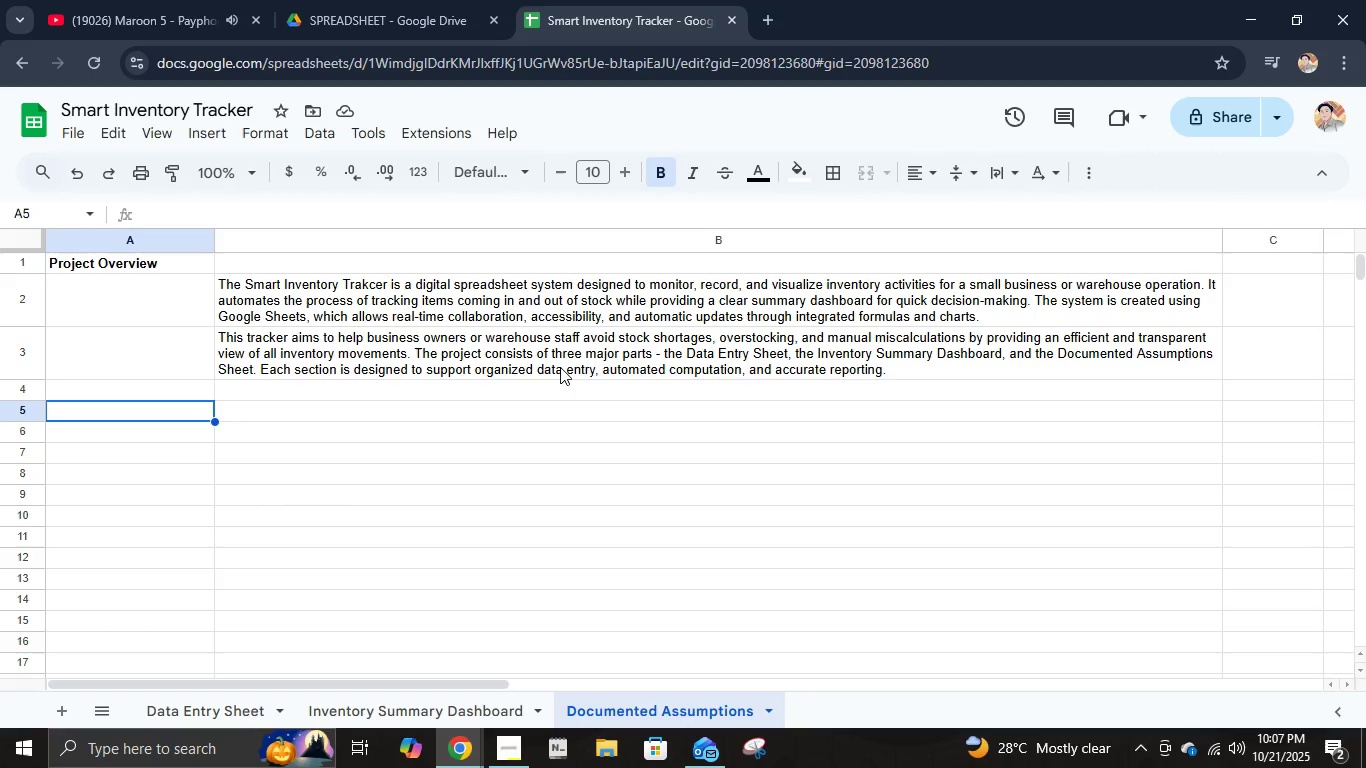 
key(ArrowUp)
 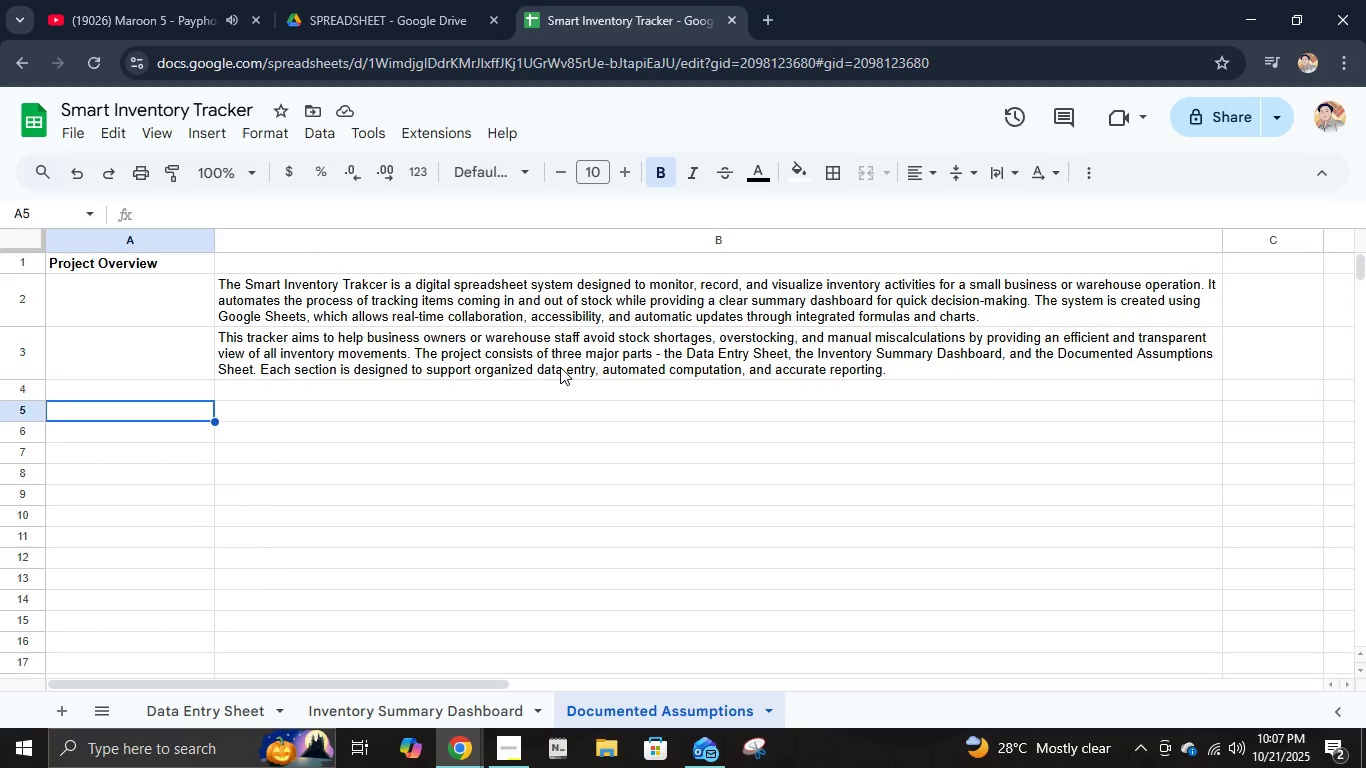 
key(ArrowDown)
 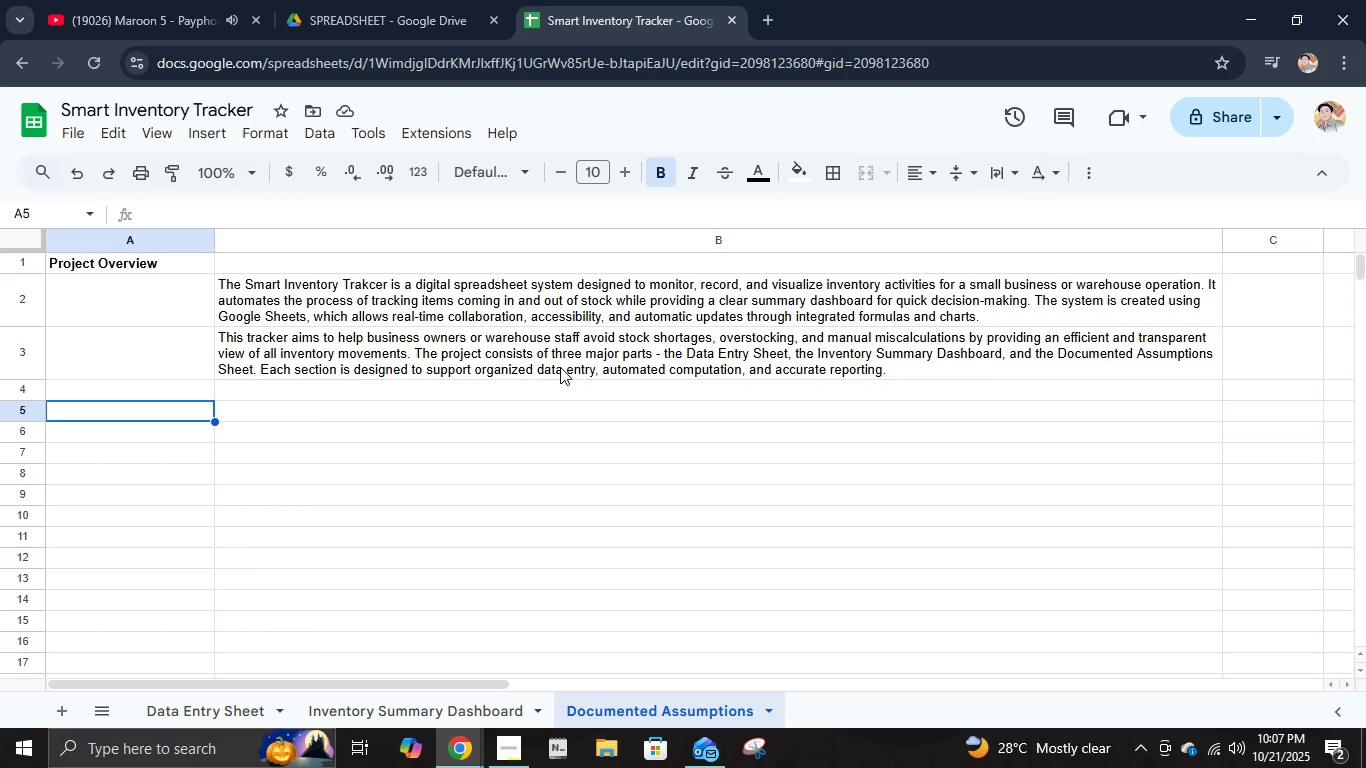 
key(ArrowRight)
 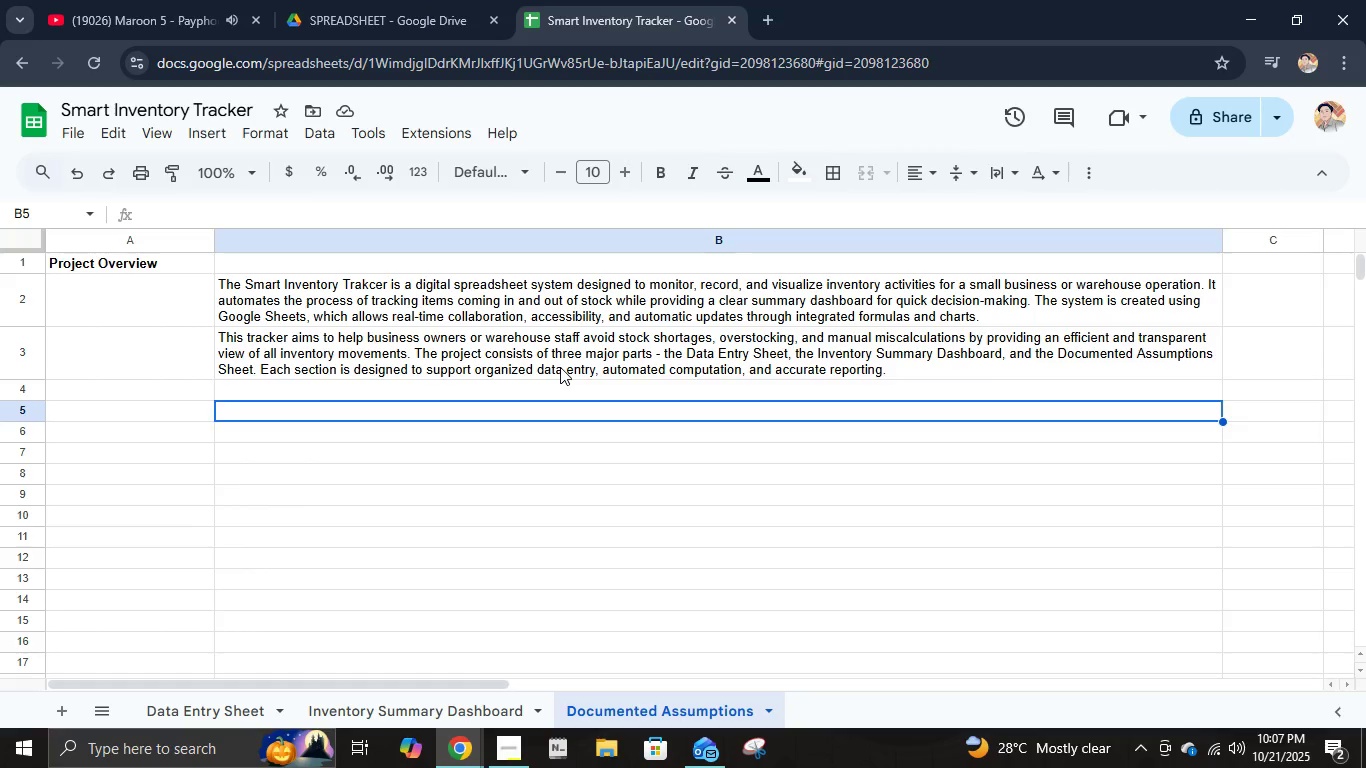 
key(ArrowLeft)
 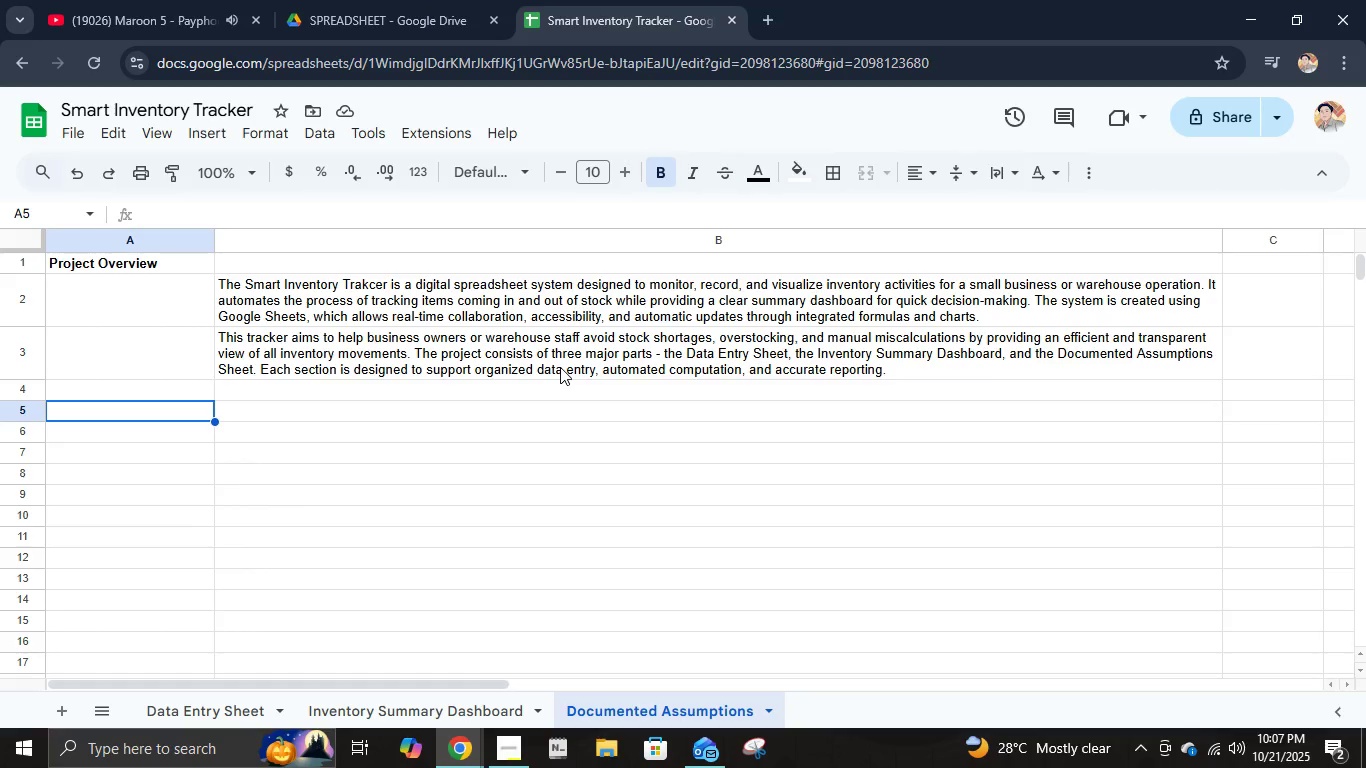 
type(1.)
key(Backspace)
key(Backspace)
type(Documa)
key(Backspace)
type(entation)
key(Tab)
 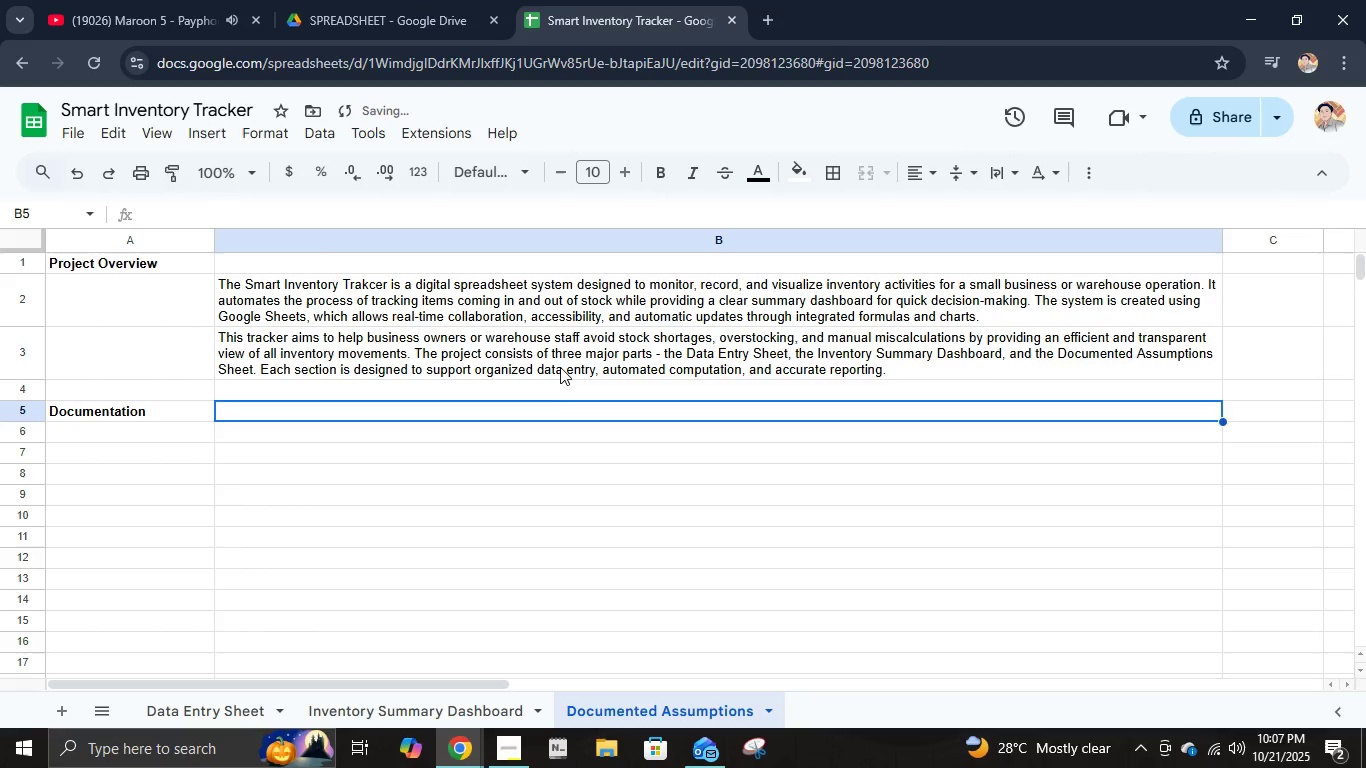 
key(Enter)
 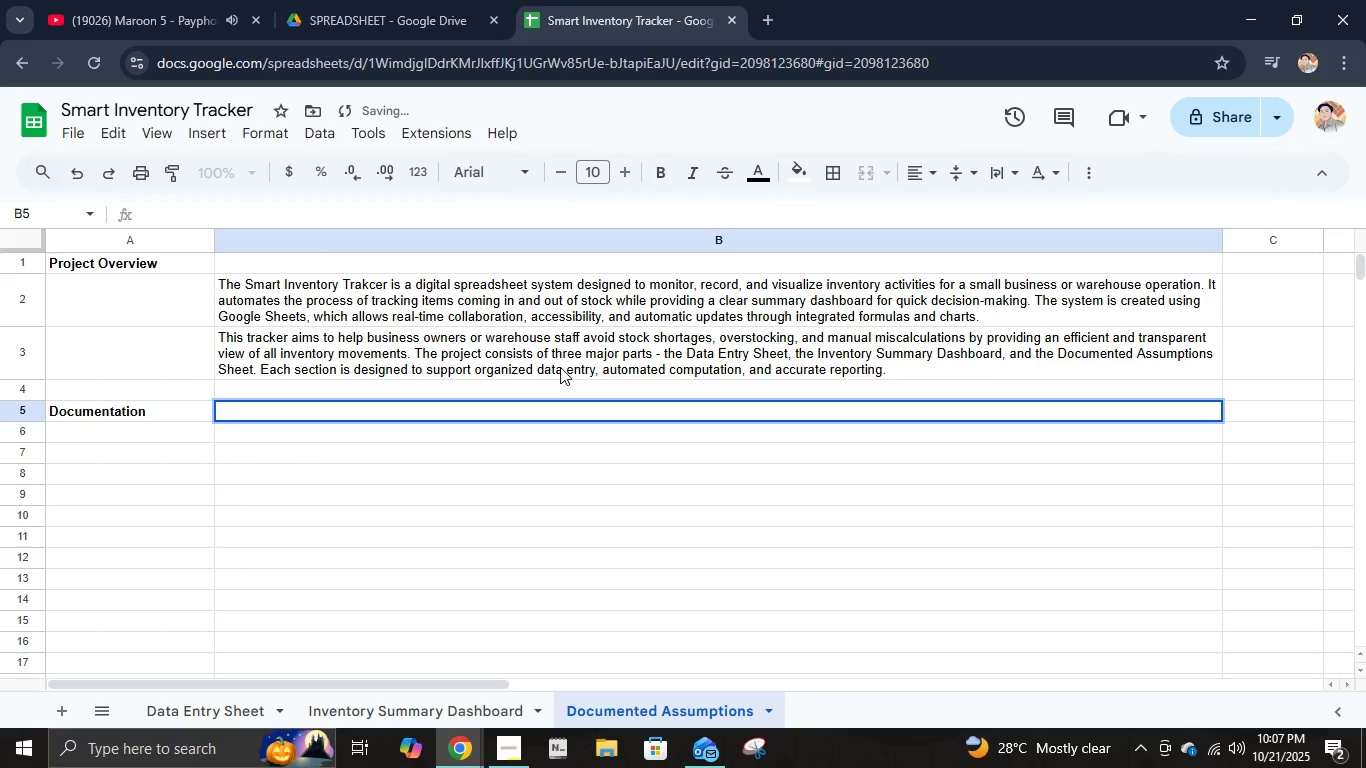 
key(Enter)
 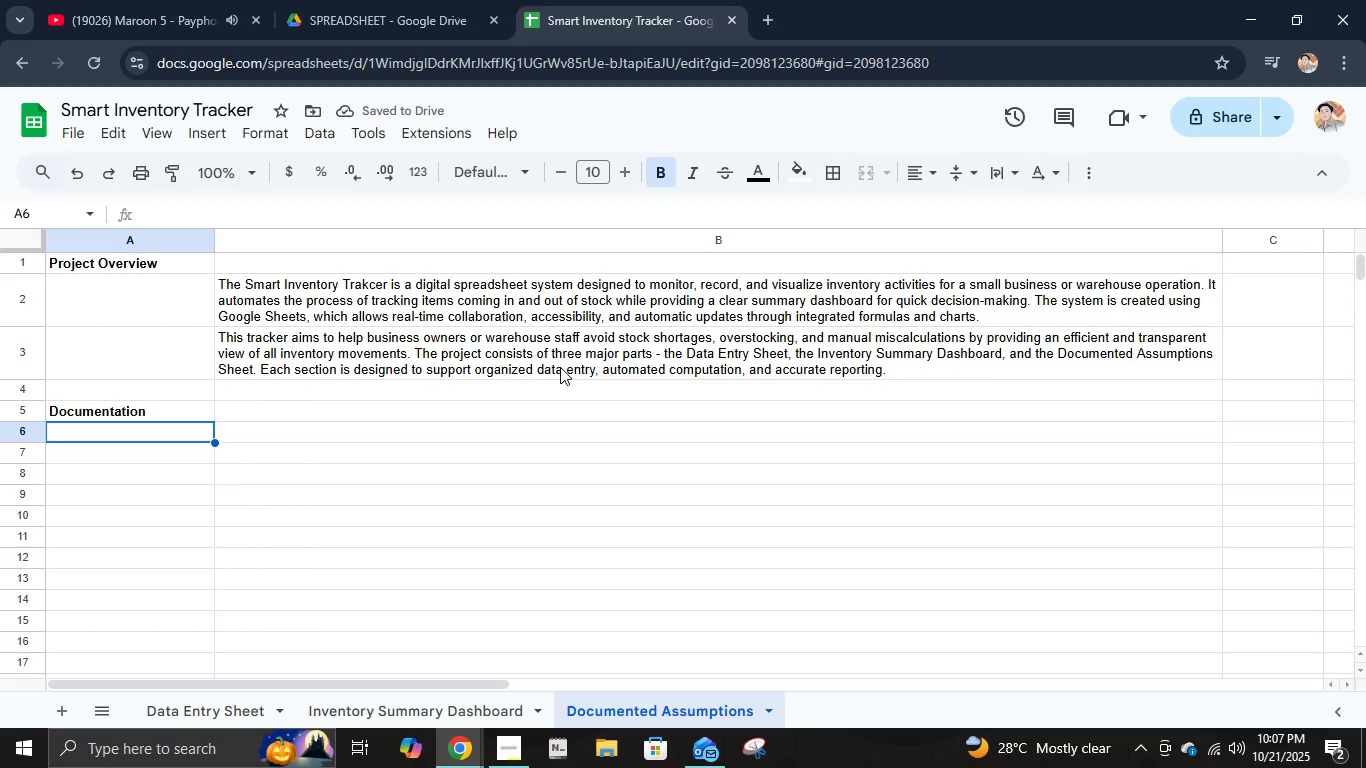 
key(Enter)
 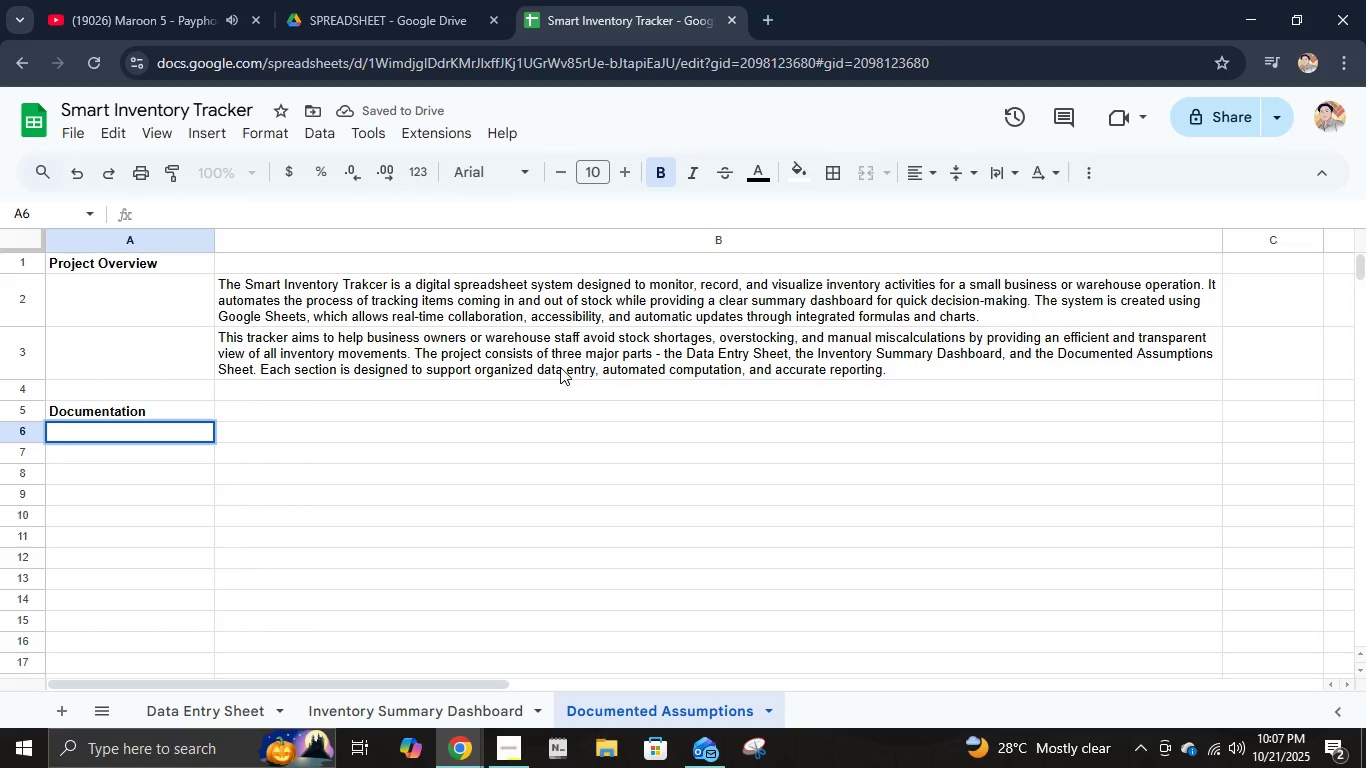 
key(Tab)
 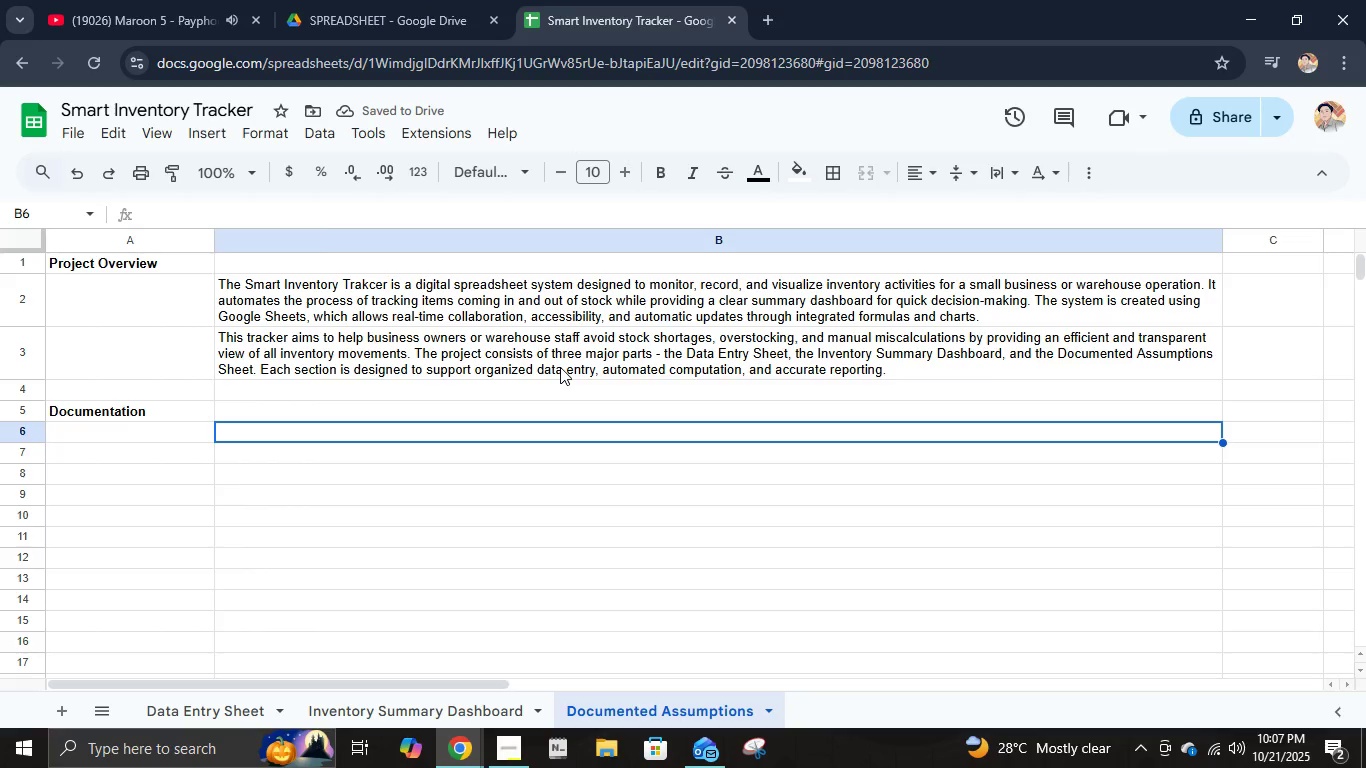 
key(ArrowLeft)
 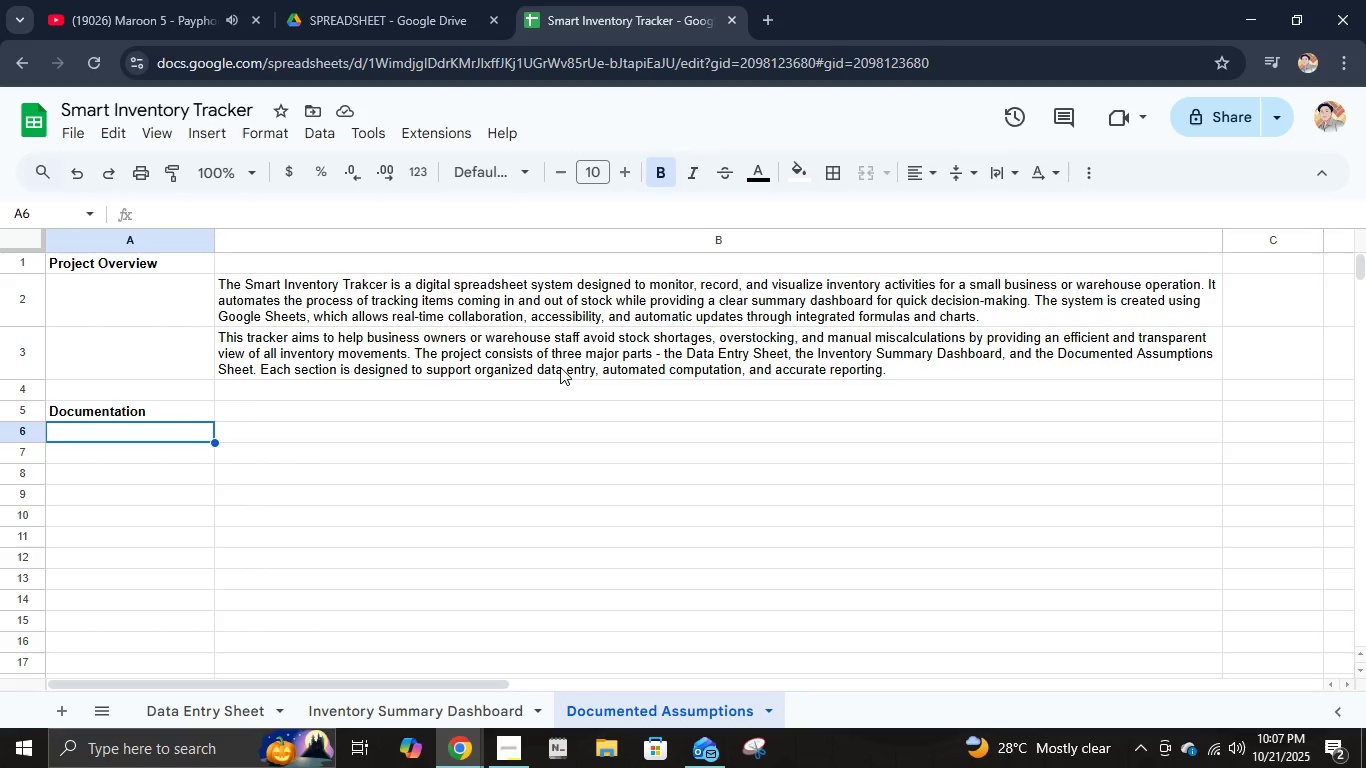 
key(ArrowRight)
 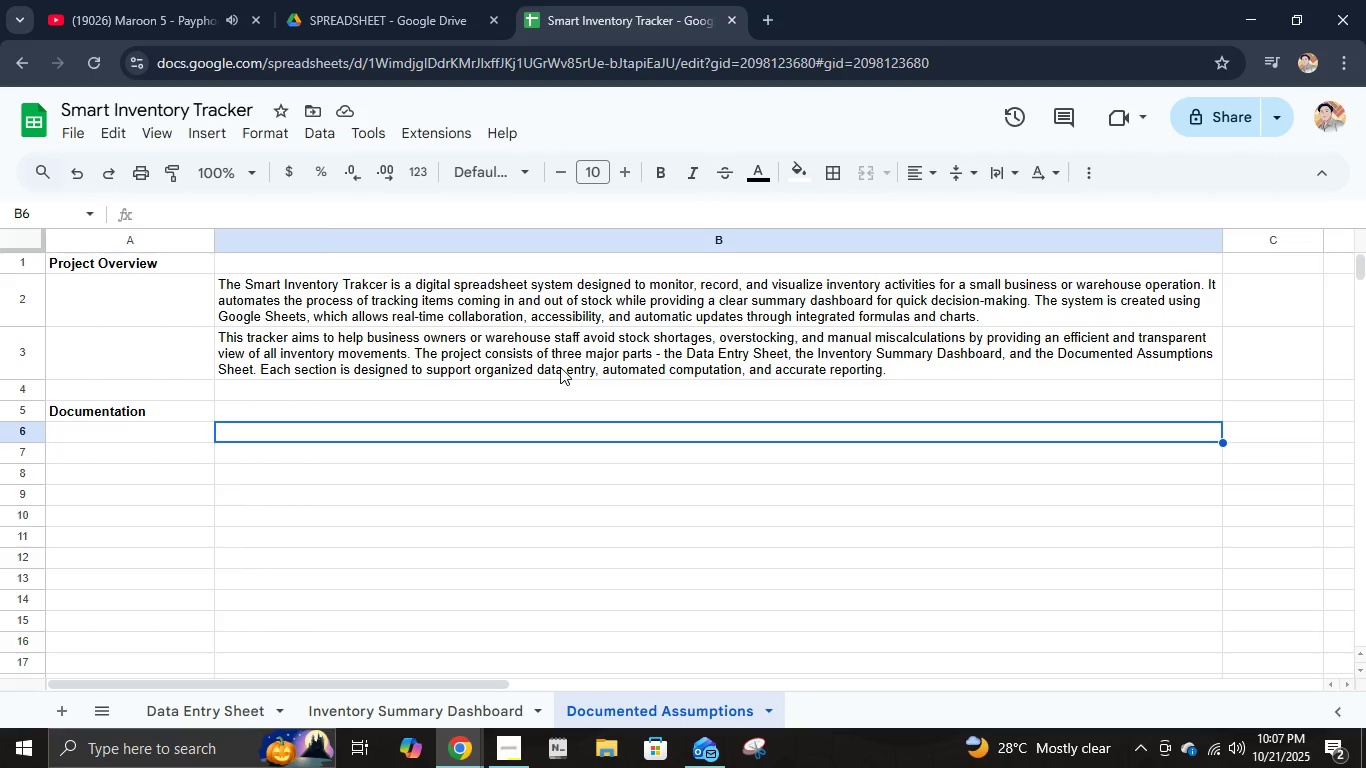 
key(Control+B)
 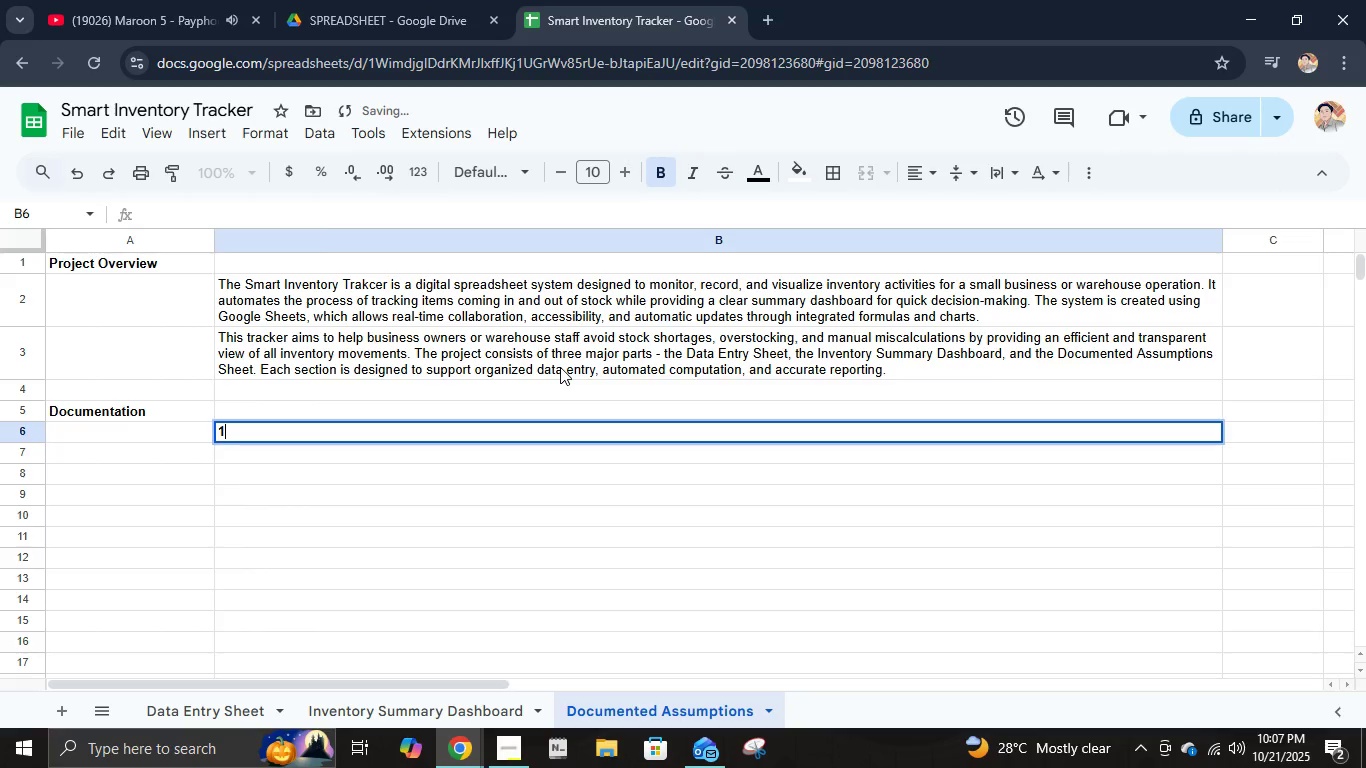 
type(1. Data Entry Sheet)
 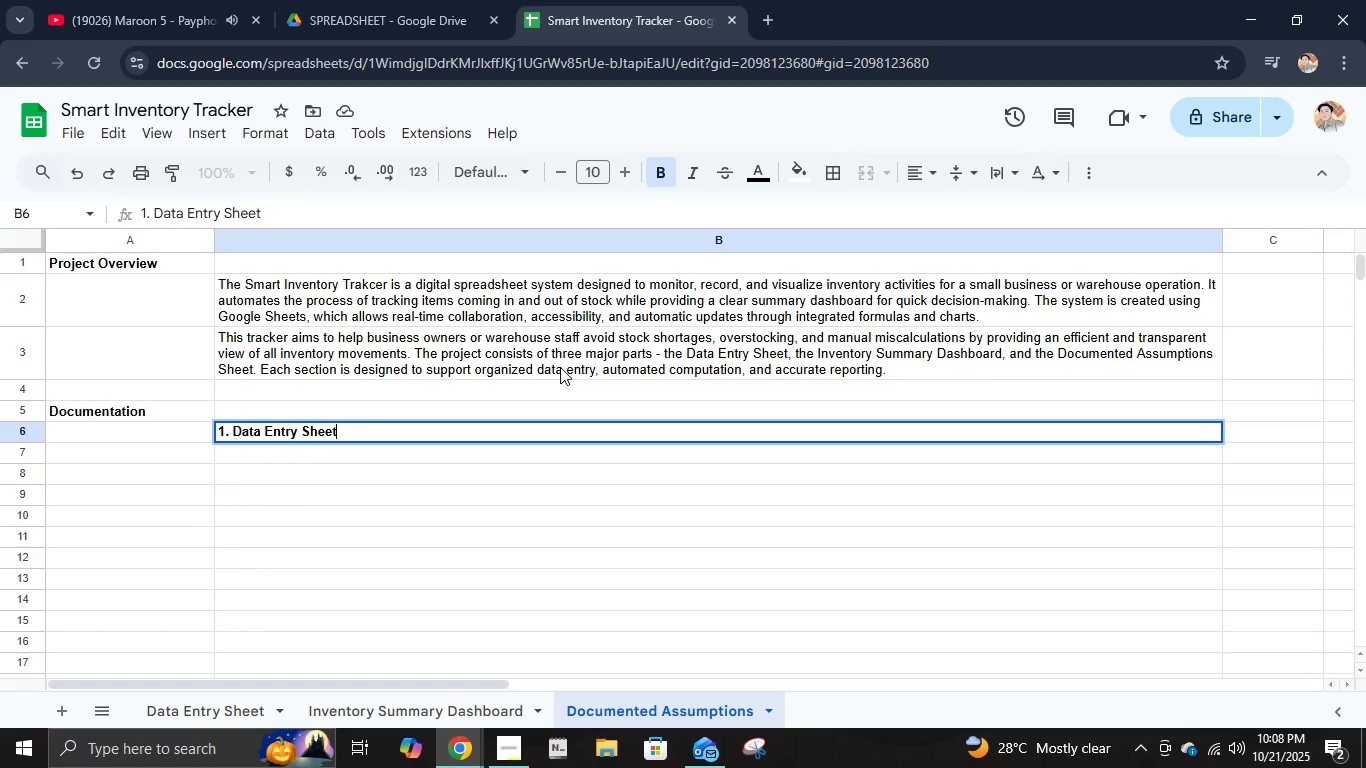 
 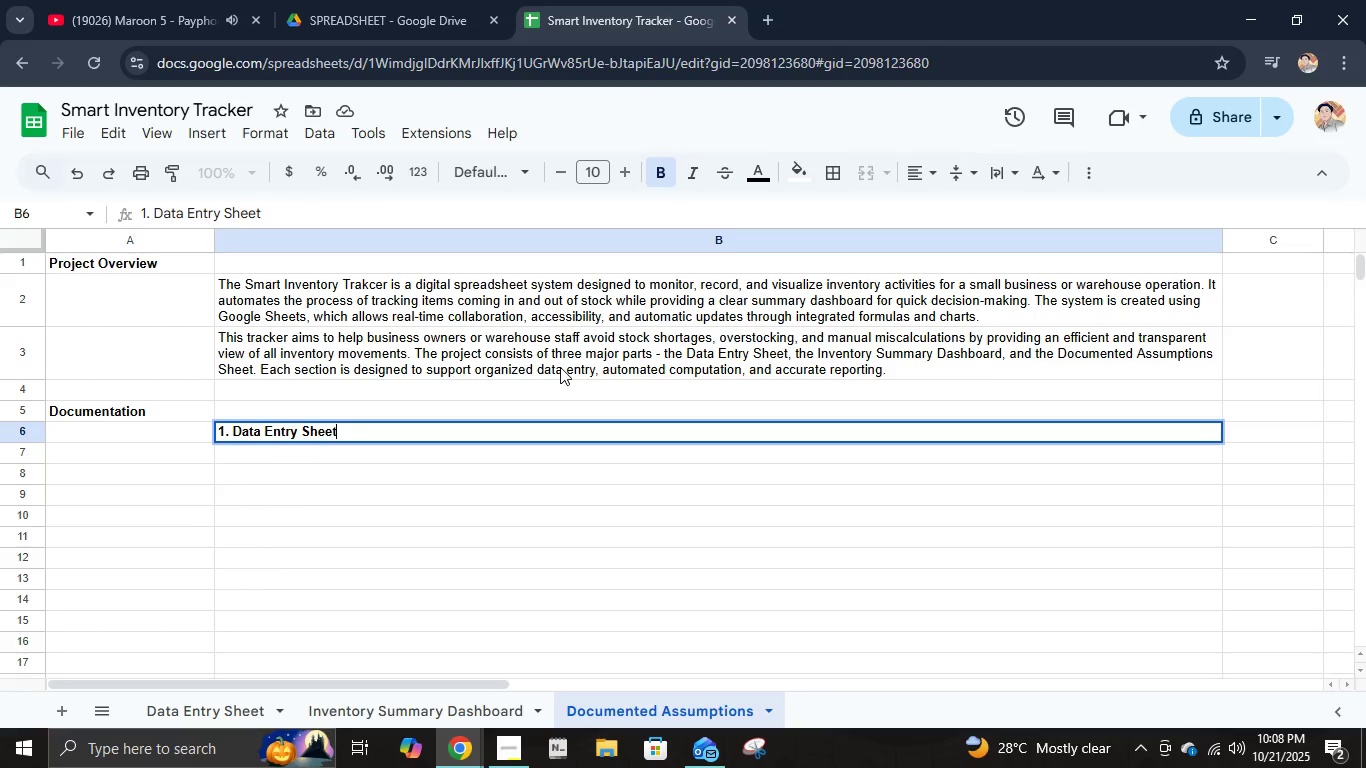 
key(Enter)
 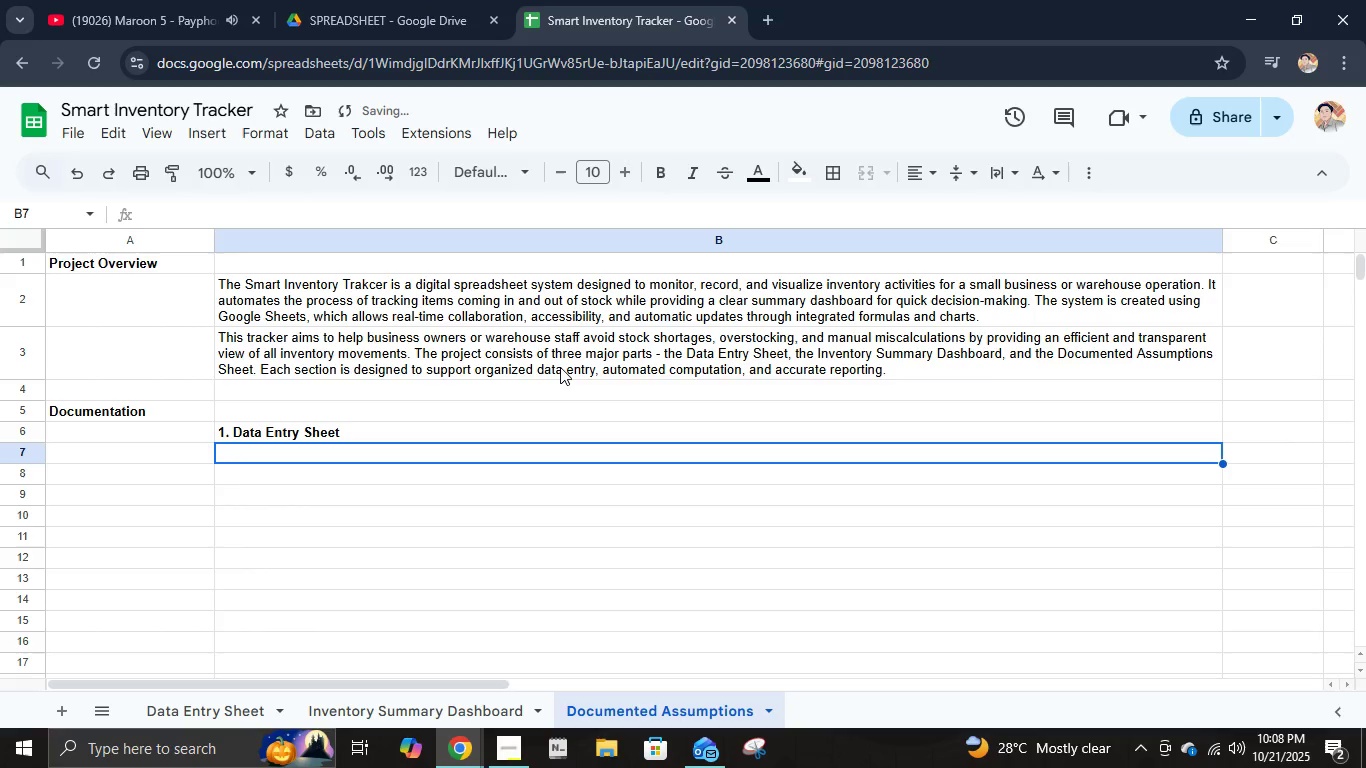 
key(Space)
 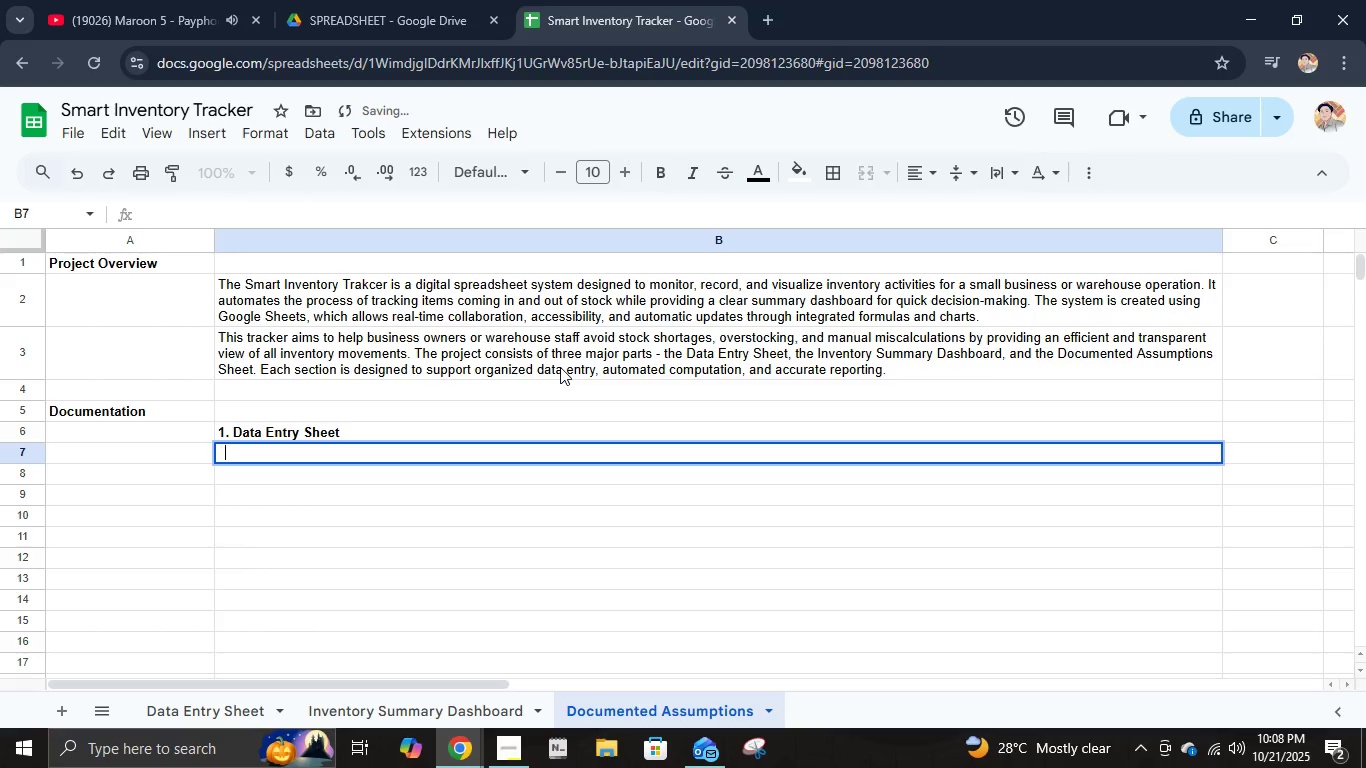 
key(Space)
 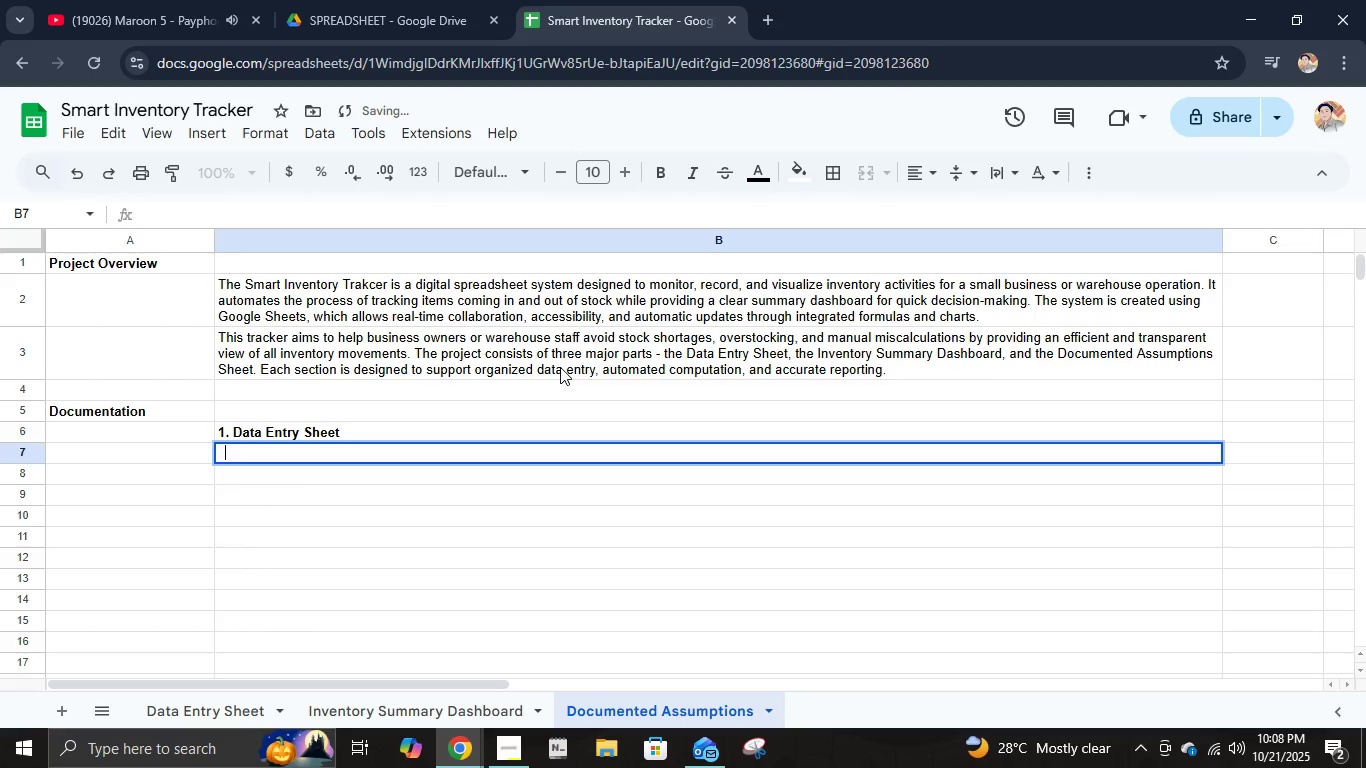 
key(Space)
 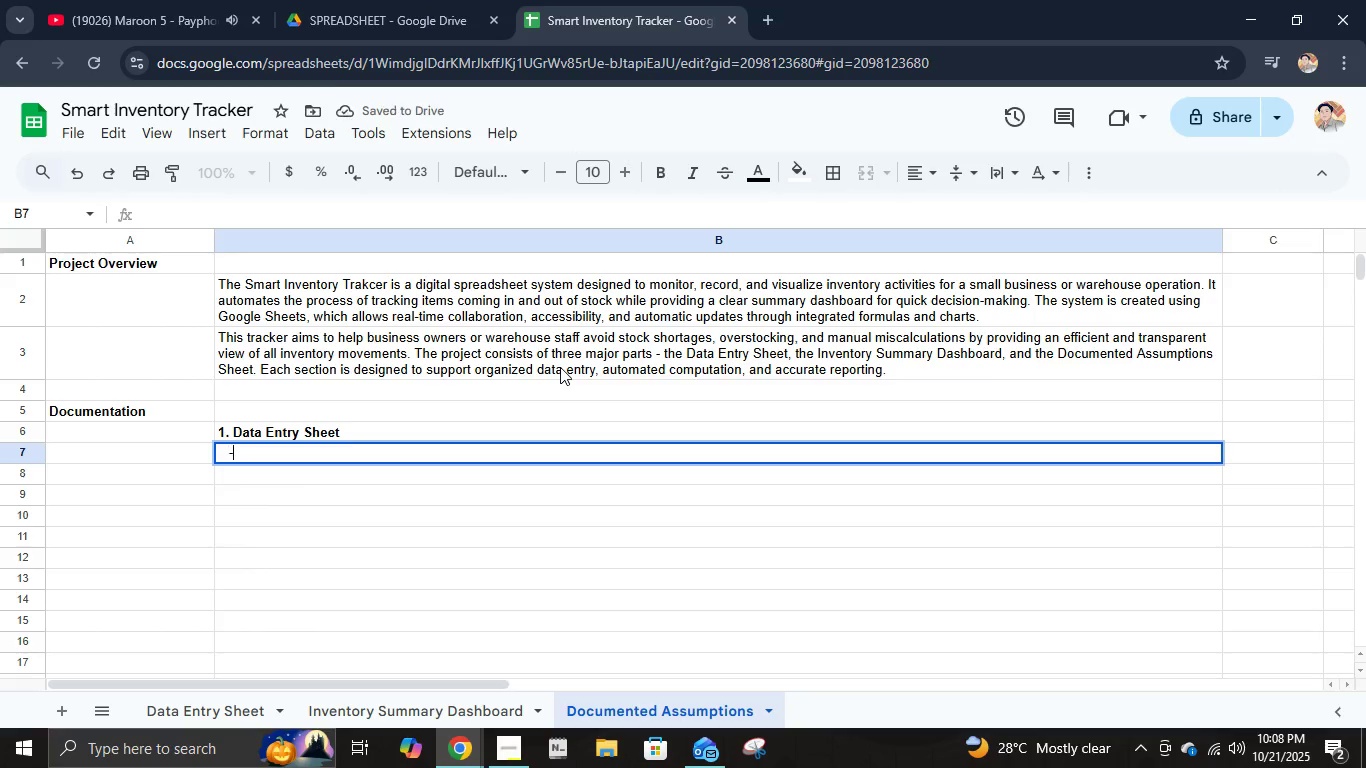 
key(Minus)
 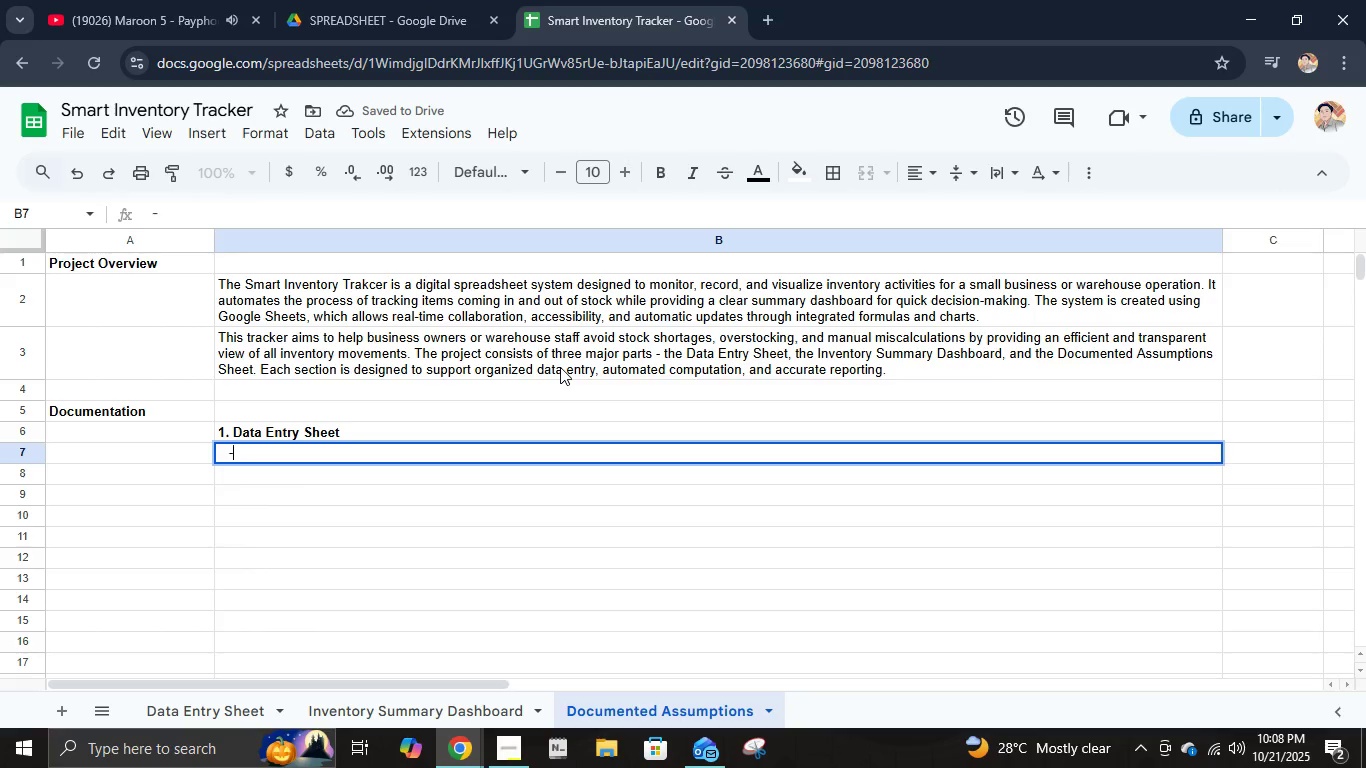 
key(Space)
 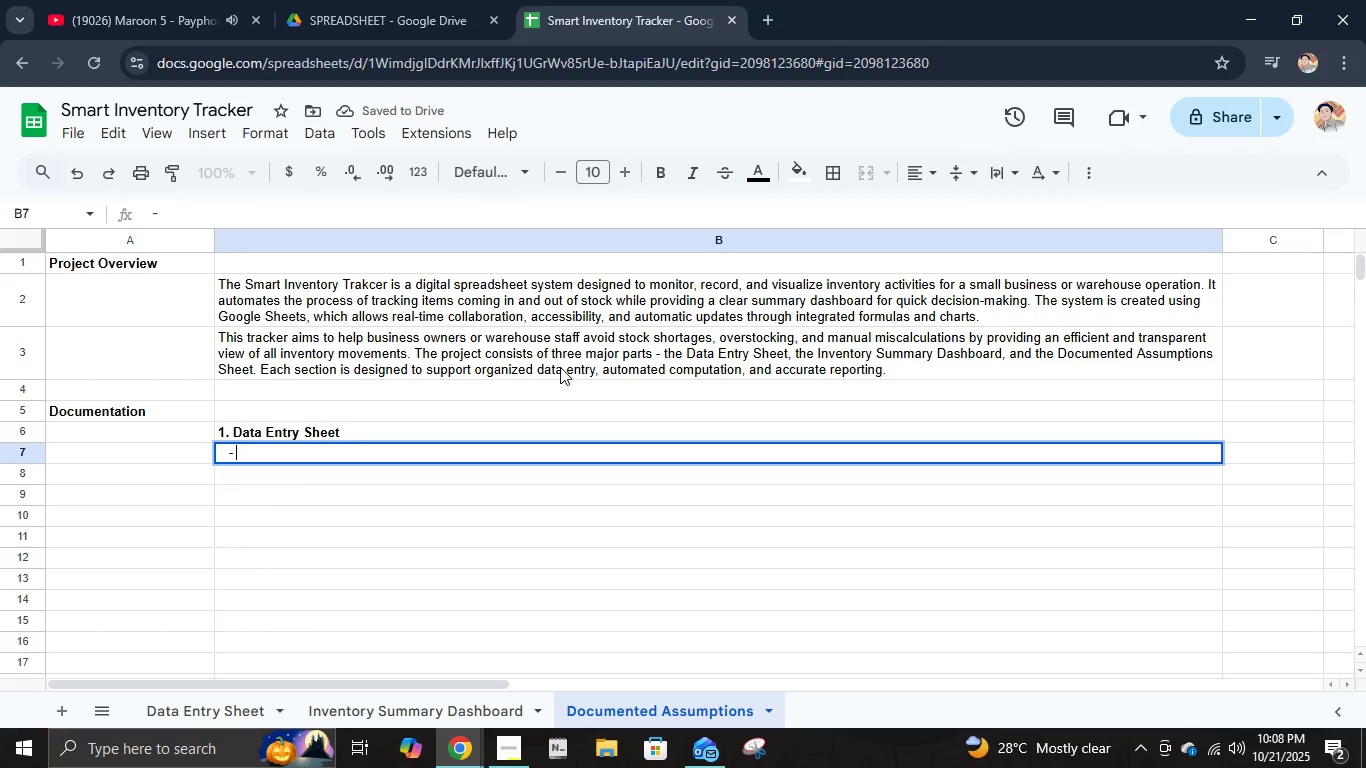 
hold_key(key=Backspace, duration=1.2)
 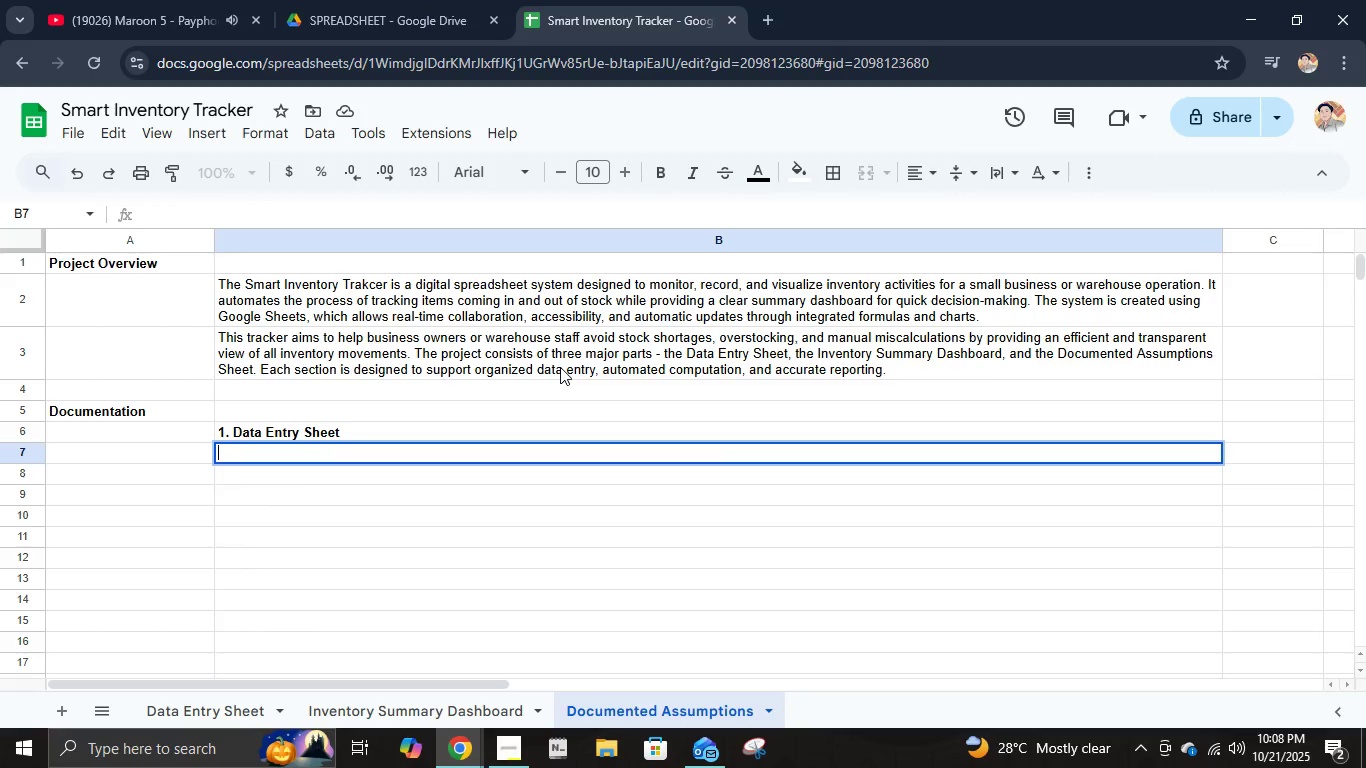 
type(- The Data Entry Sheet serves as the )
 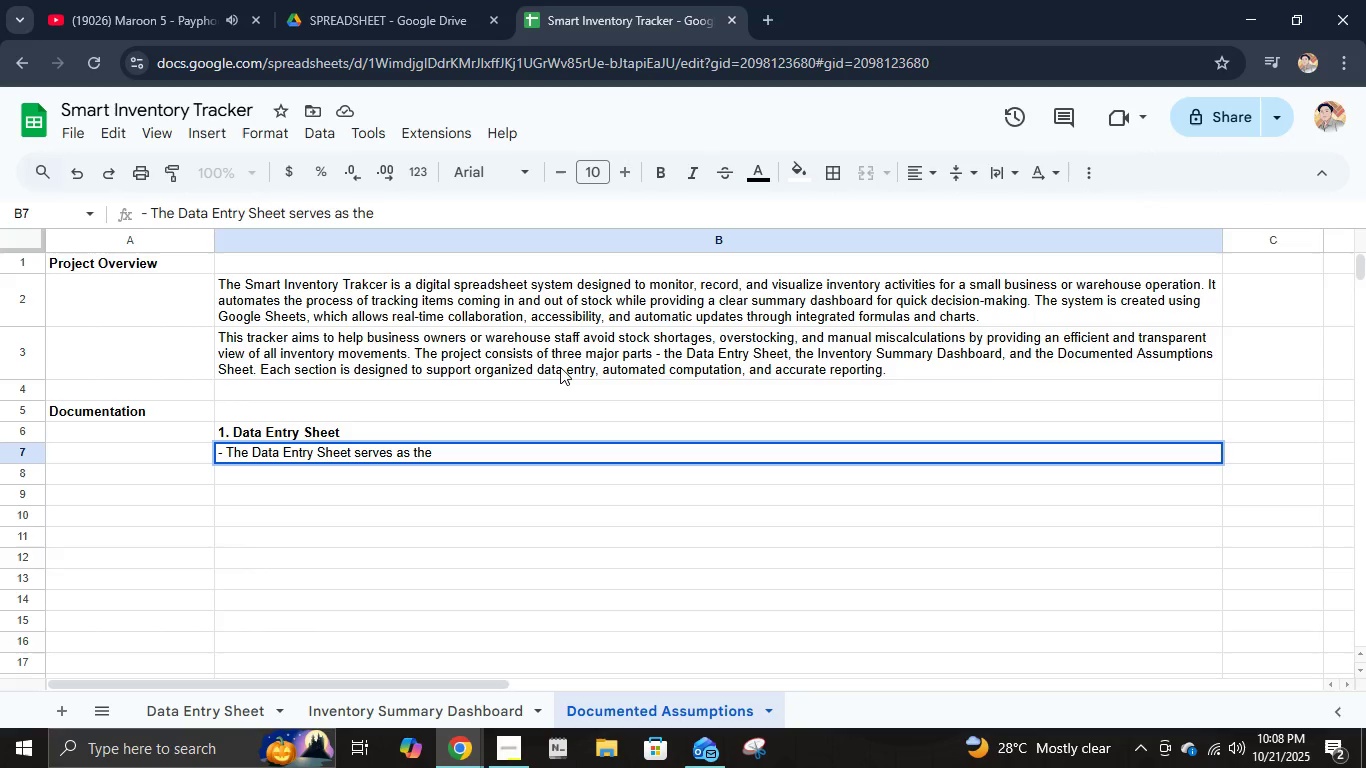 
type(main record f)
key(Backspace)
type(of inventory movement. It contains columns for Date, Item Name, Item SKU<)
key(Backspace)
type(, Quantity Added, Quantity Removed, Current Stock, and Remarkd)
key(Backspace)
type(s.)
 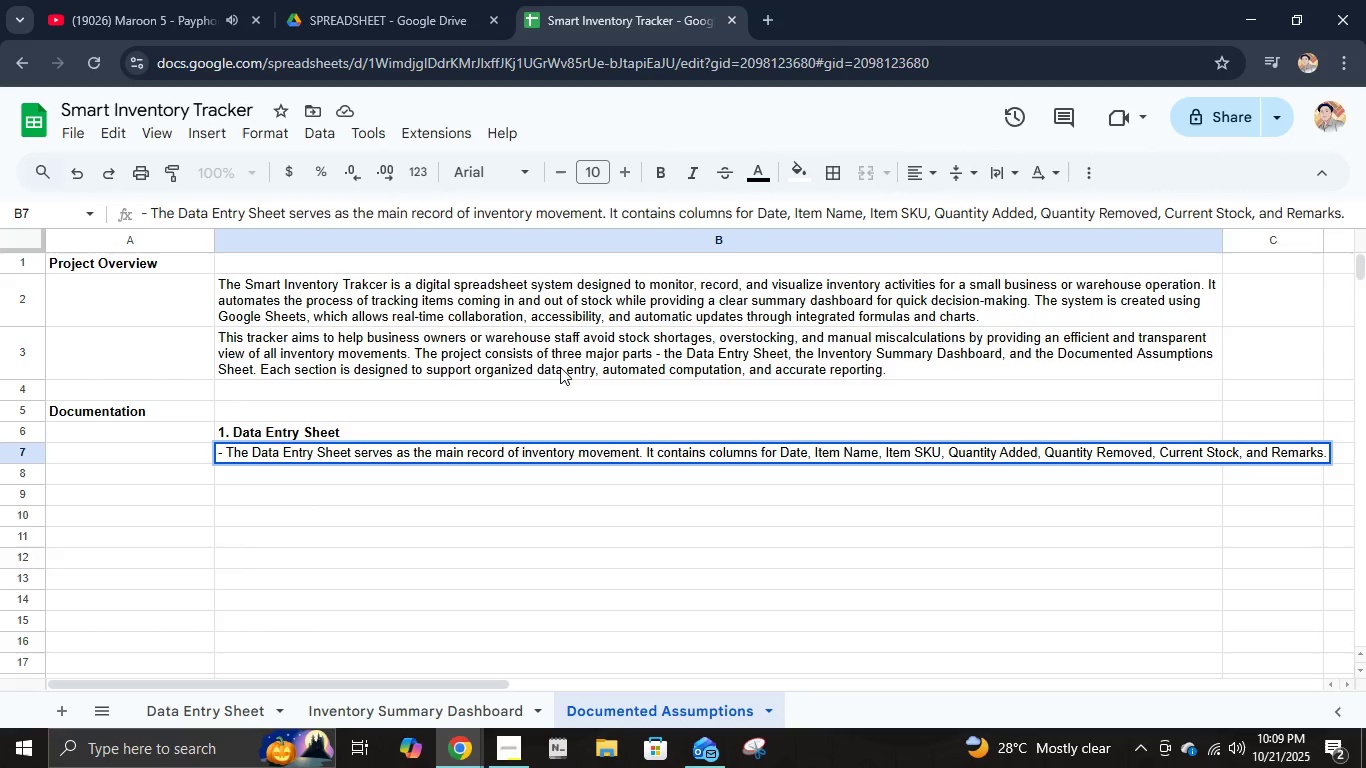 
key(Enter)
 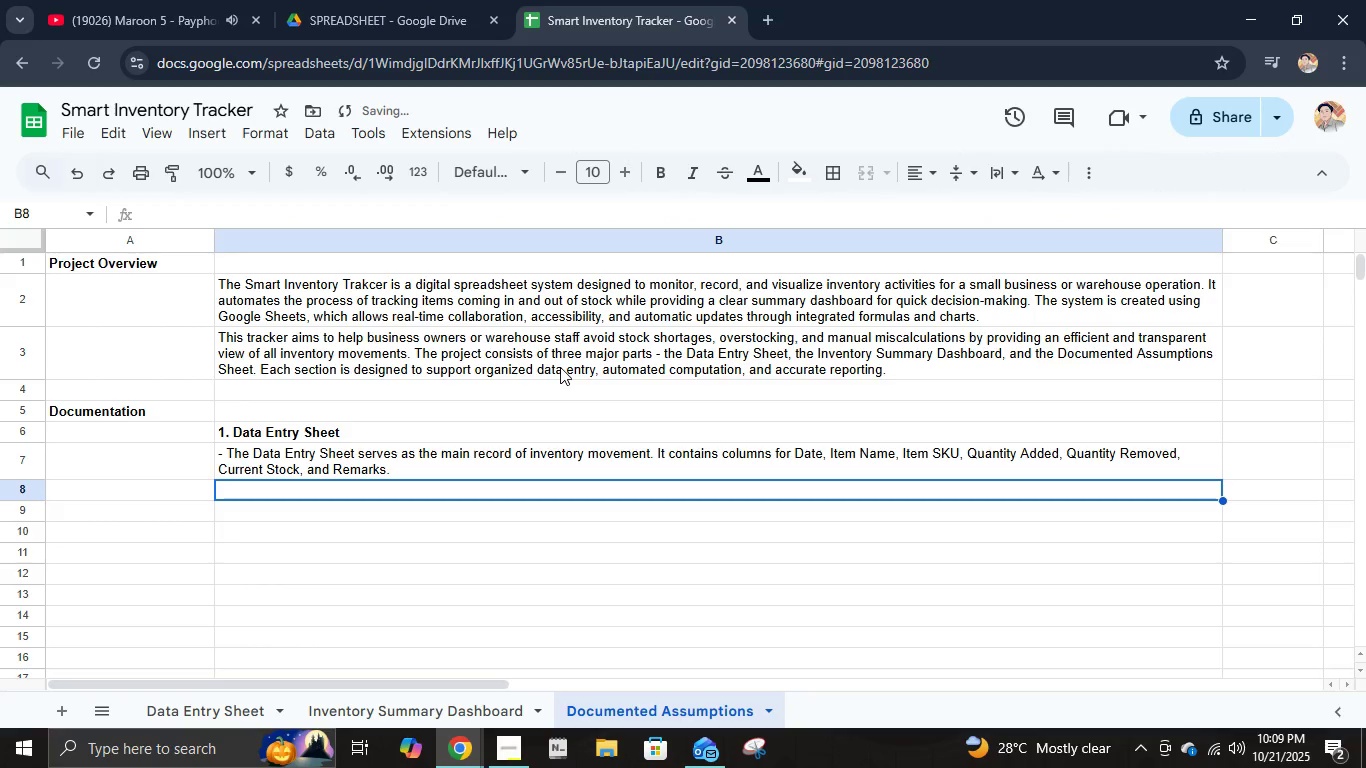 
type(- All R)
key(Backspace)
type(T)
key(Backspace)
type(tra)
key(Backspace)
key(Backspace)
key(Backspace)
type(stock transactions are recorded in chronological order. The cu)
key(Backspace)
key(Backspace)
type(Current Stock column is automatically updated through the formula.)
key(Backspace)
type(:)
 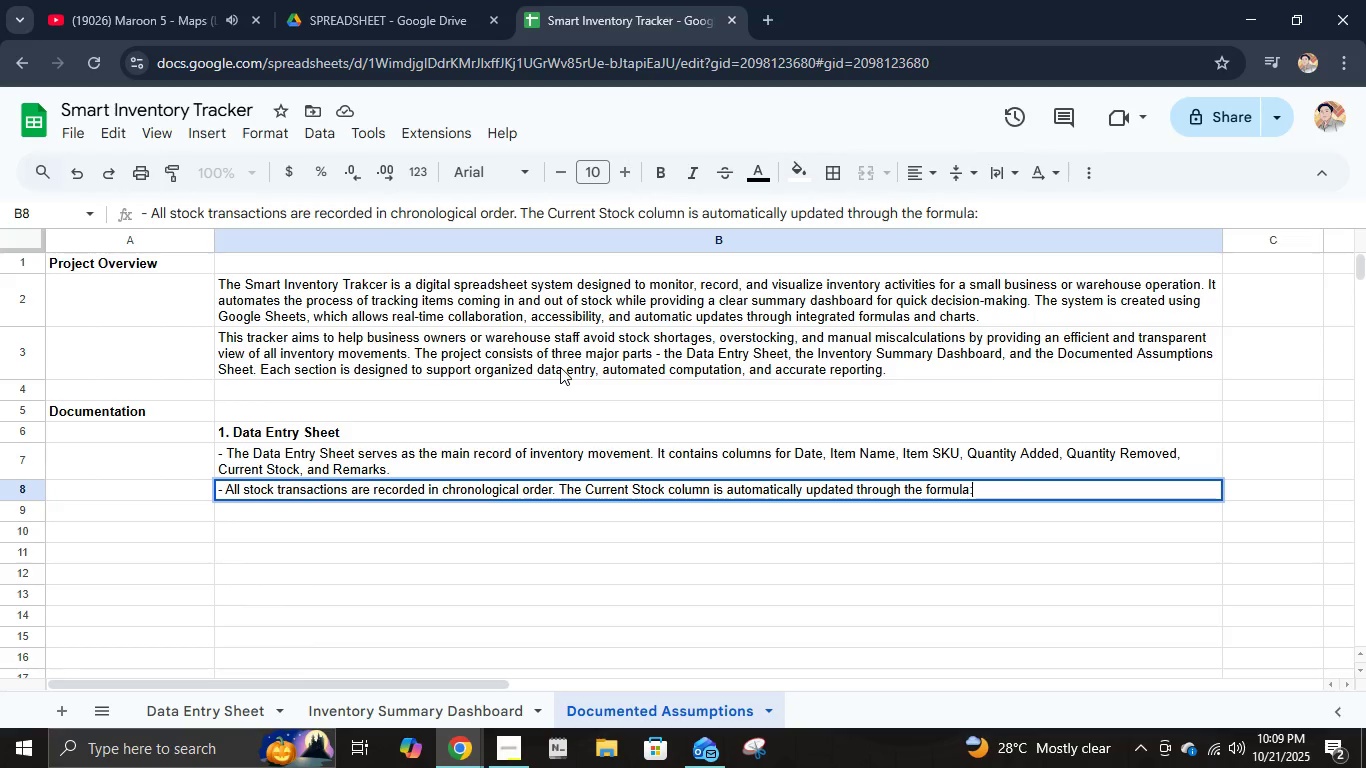 
 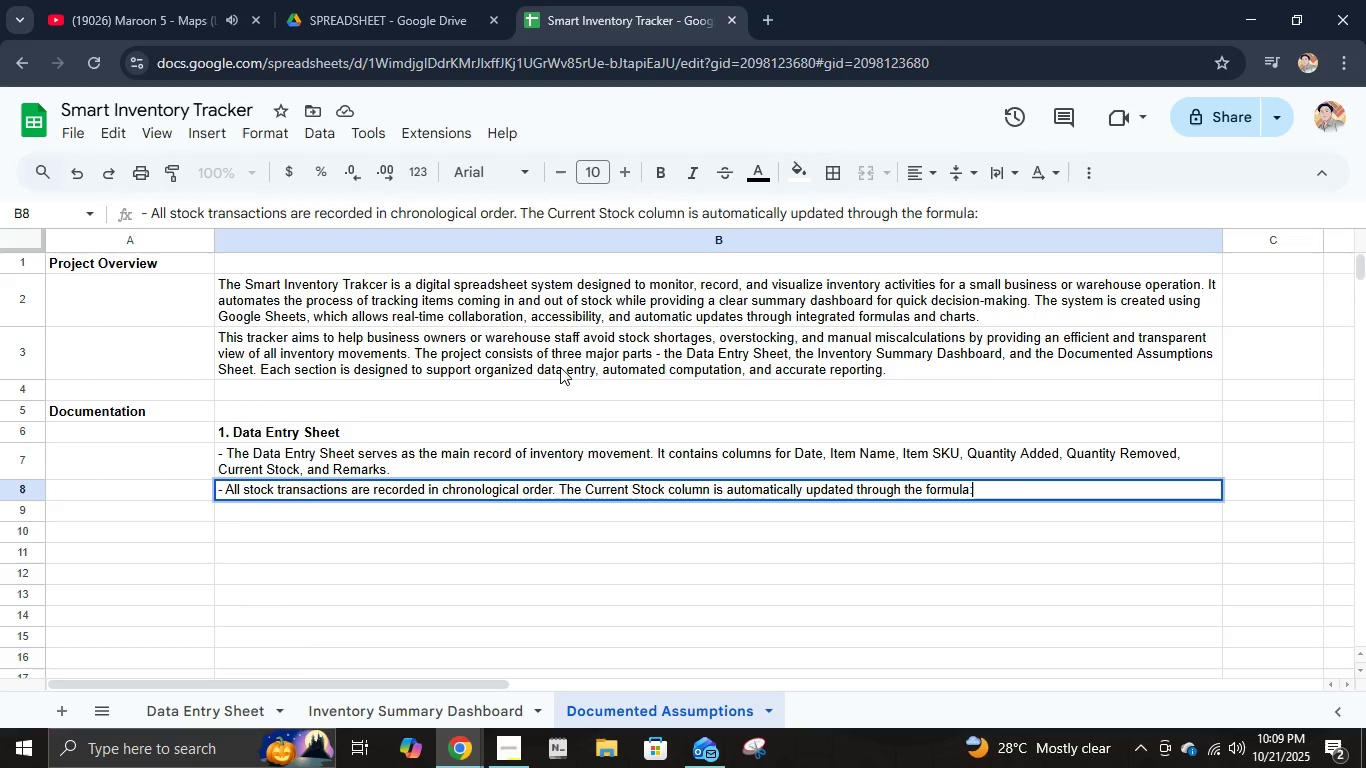 
key(Enter)
 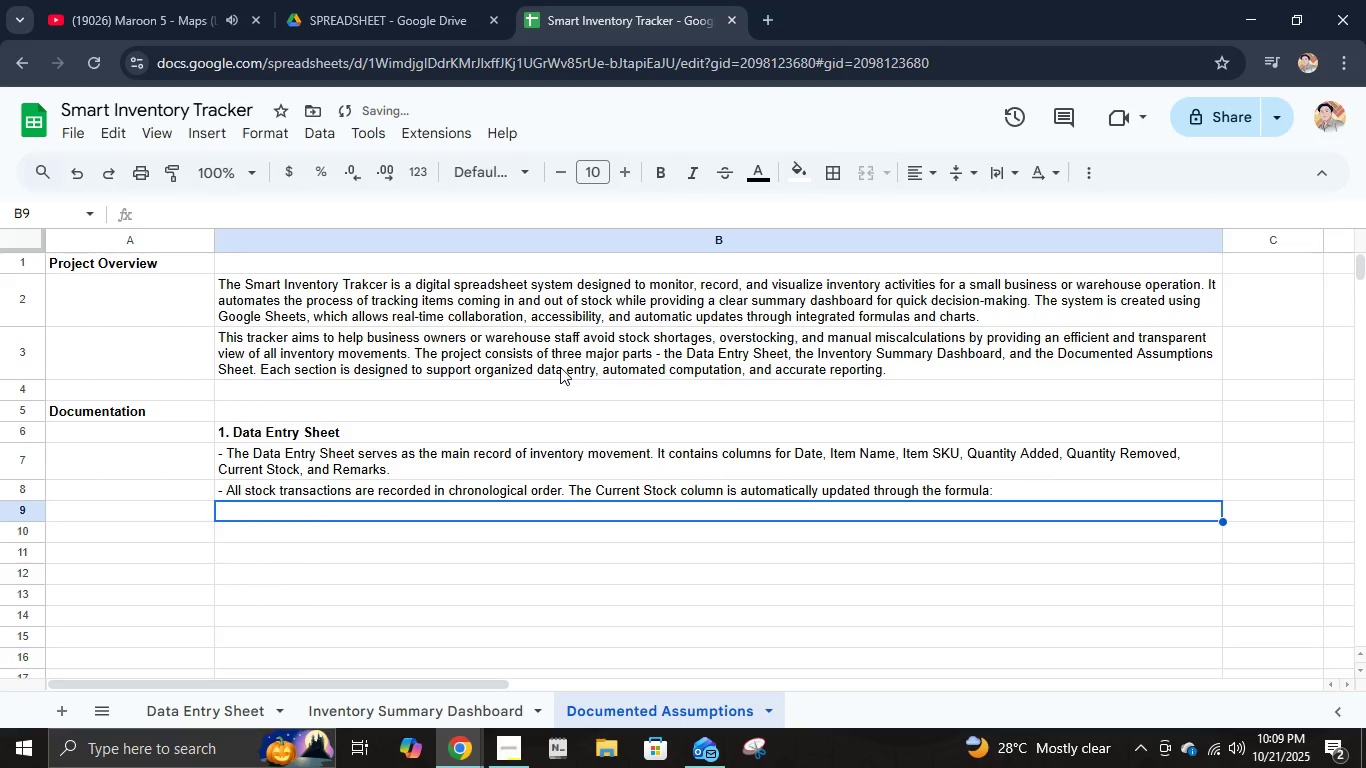 
key(Space)
 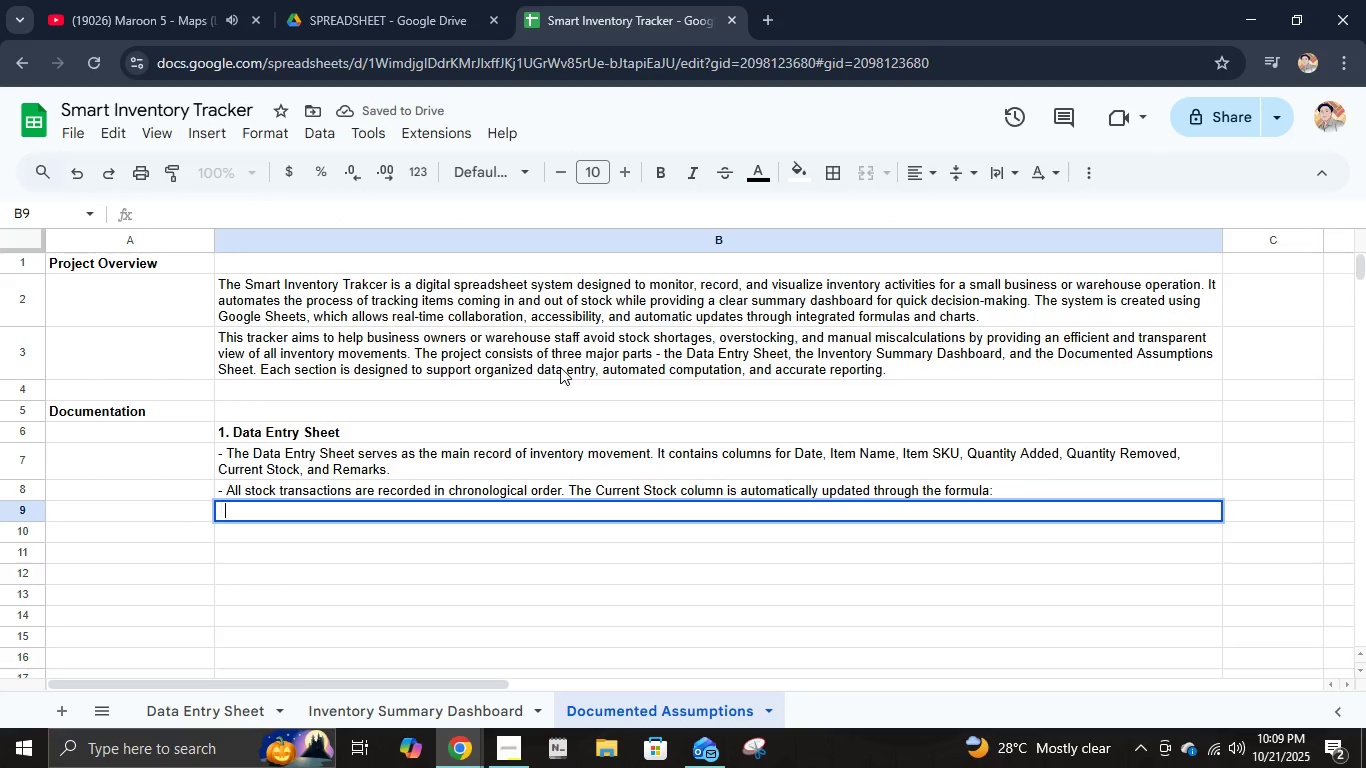 
key(Space)
 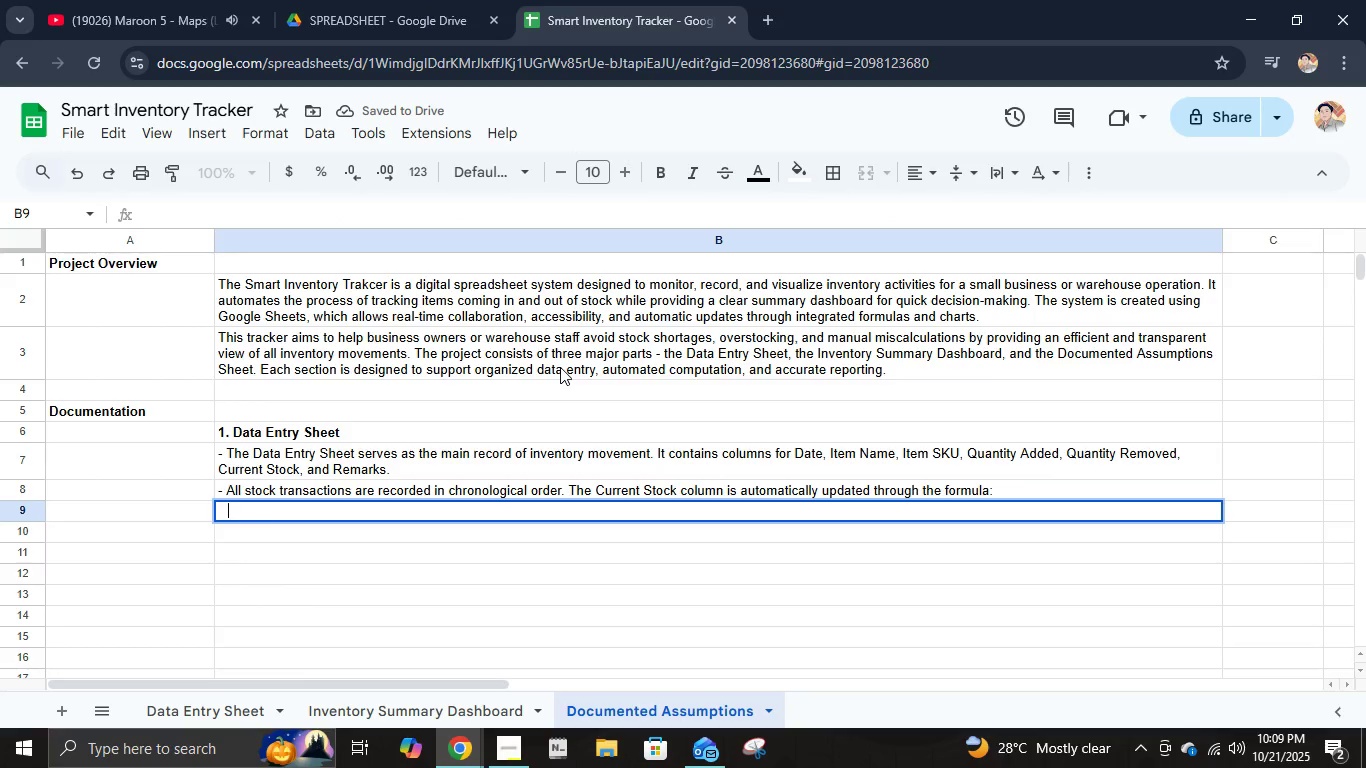 
key(Space)
 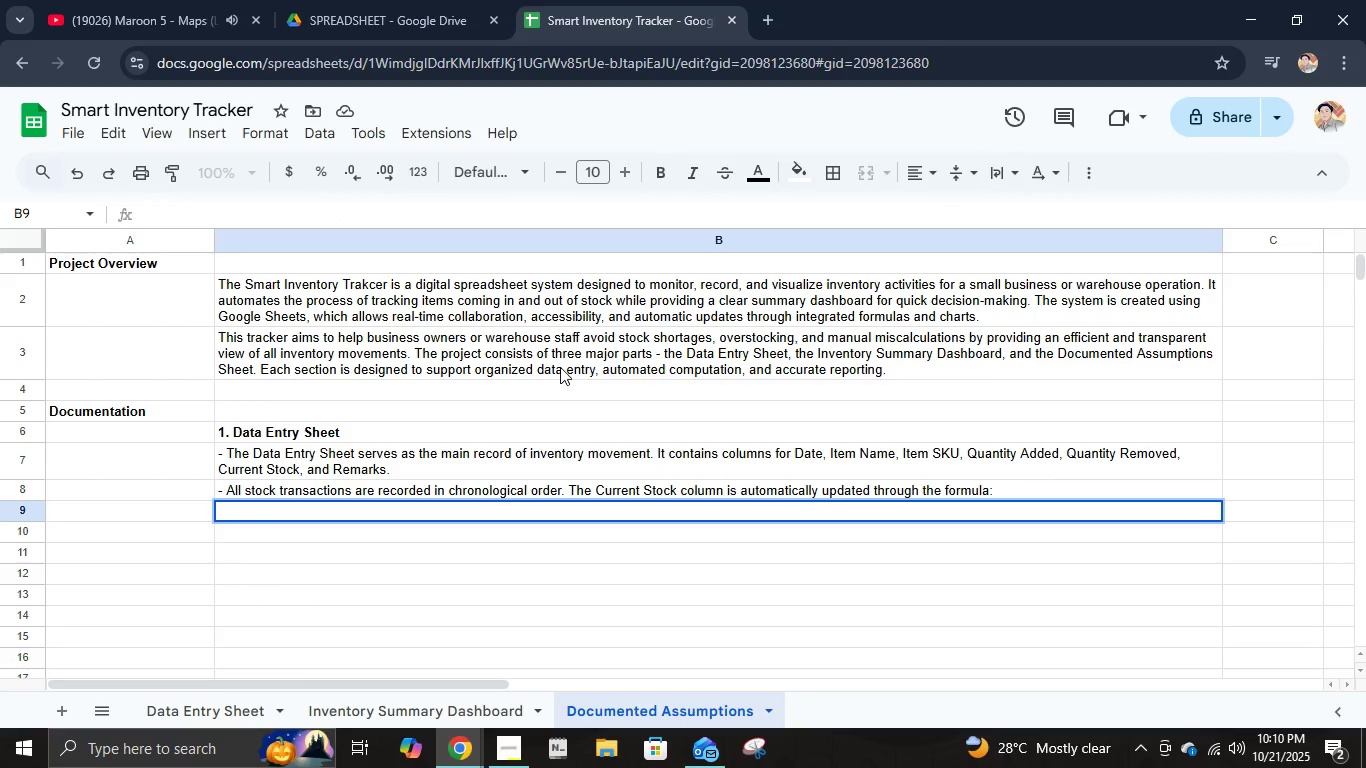 
wait(6.86)
 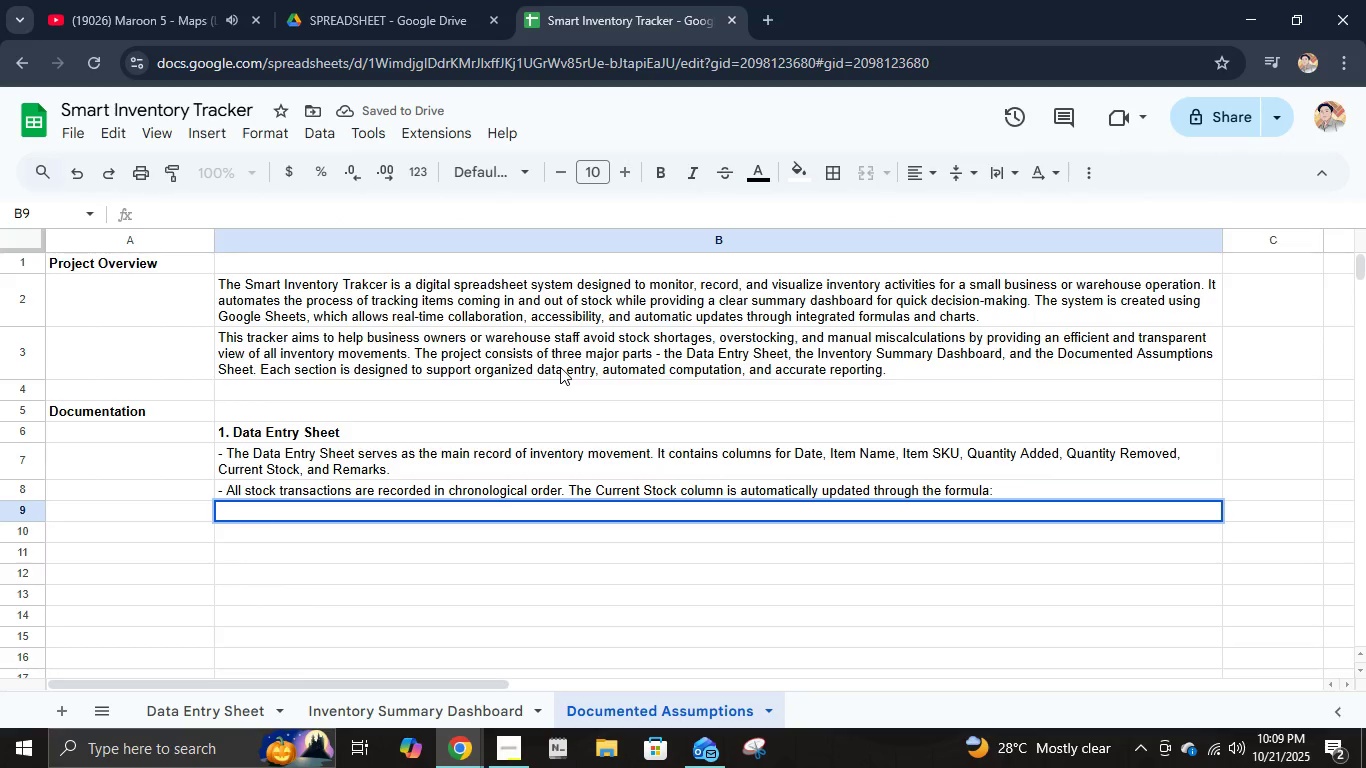 
type(Excel)
 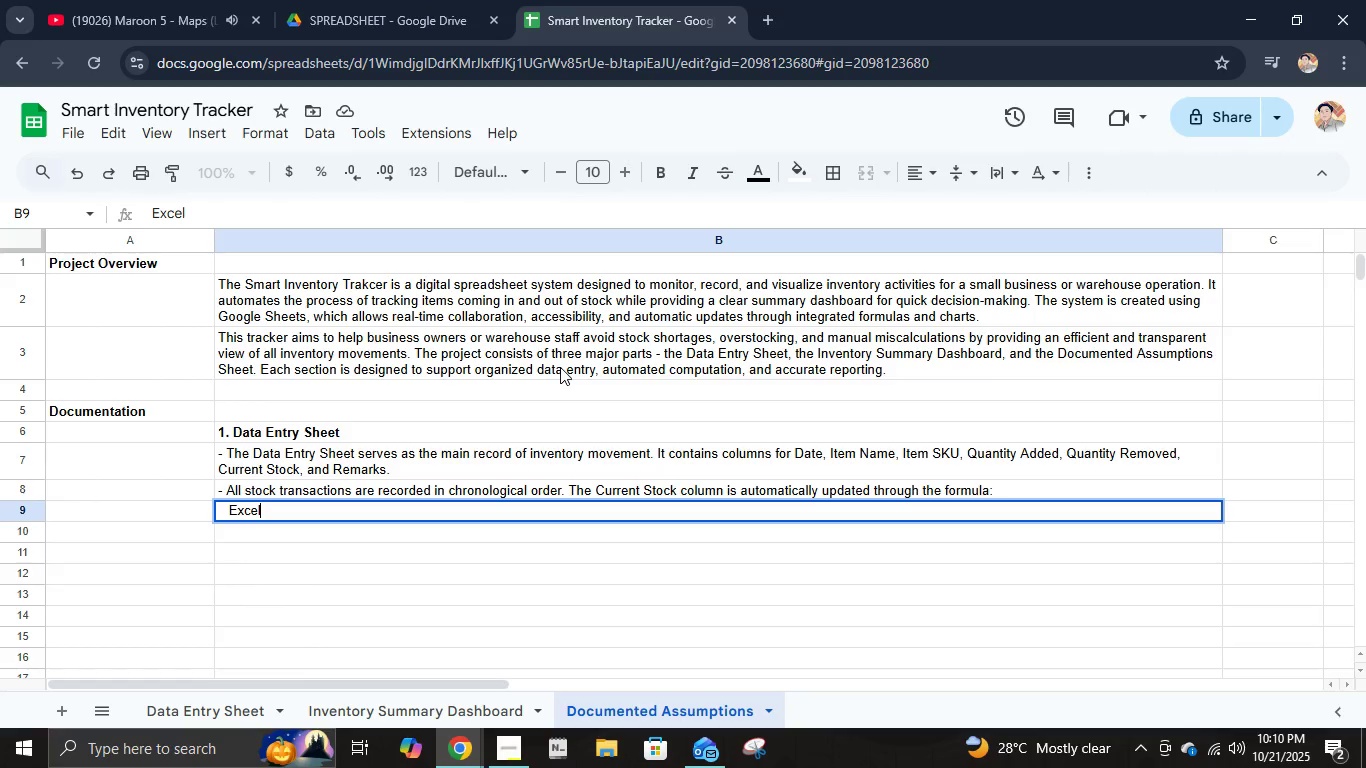 
hold_key(key=Backspace, duration=0.7)
 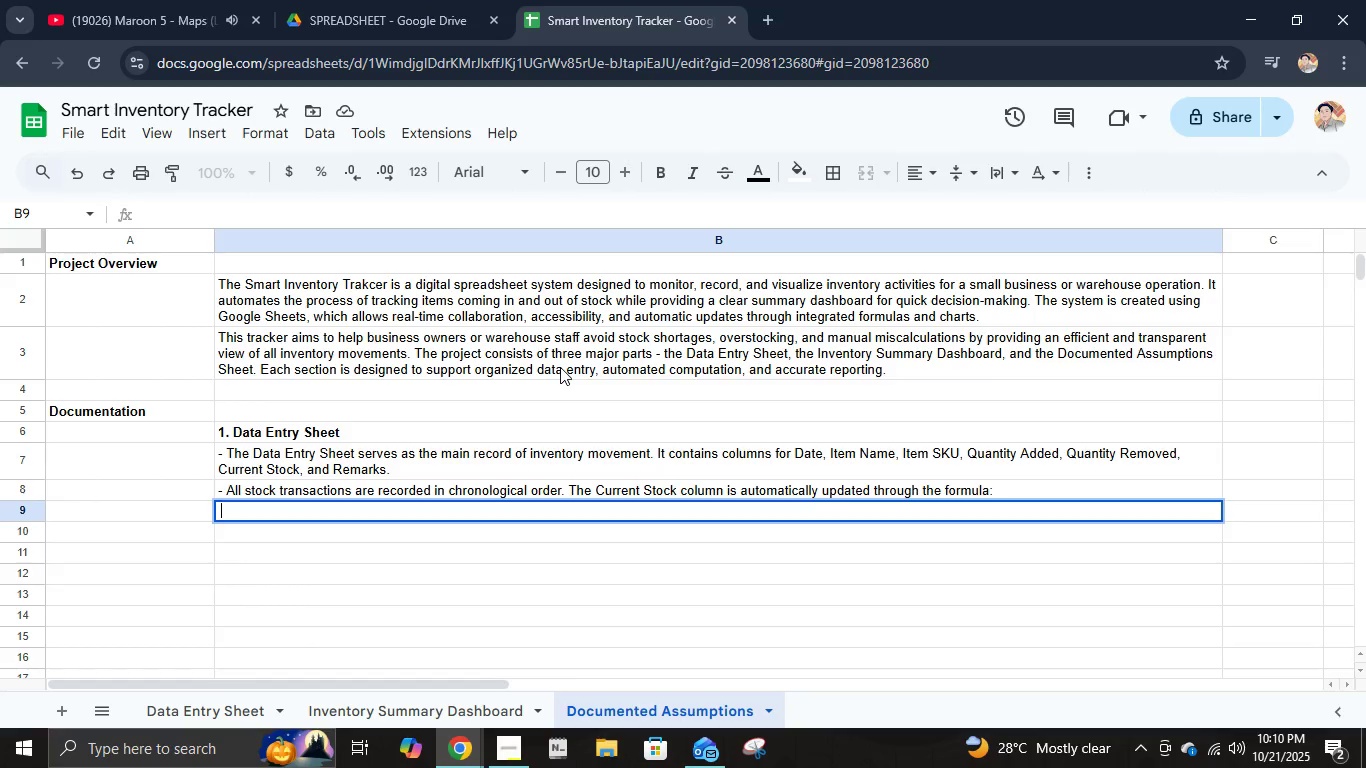 
key(Backspace)
key(Backspace)
type(    Current Stock = Sum)
key(Backspace)
key(Backspace)
type(UM()
 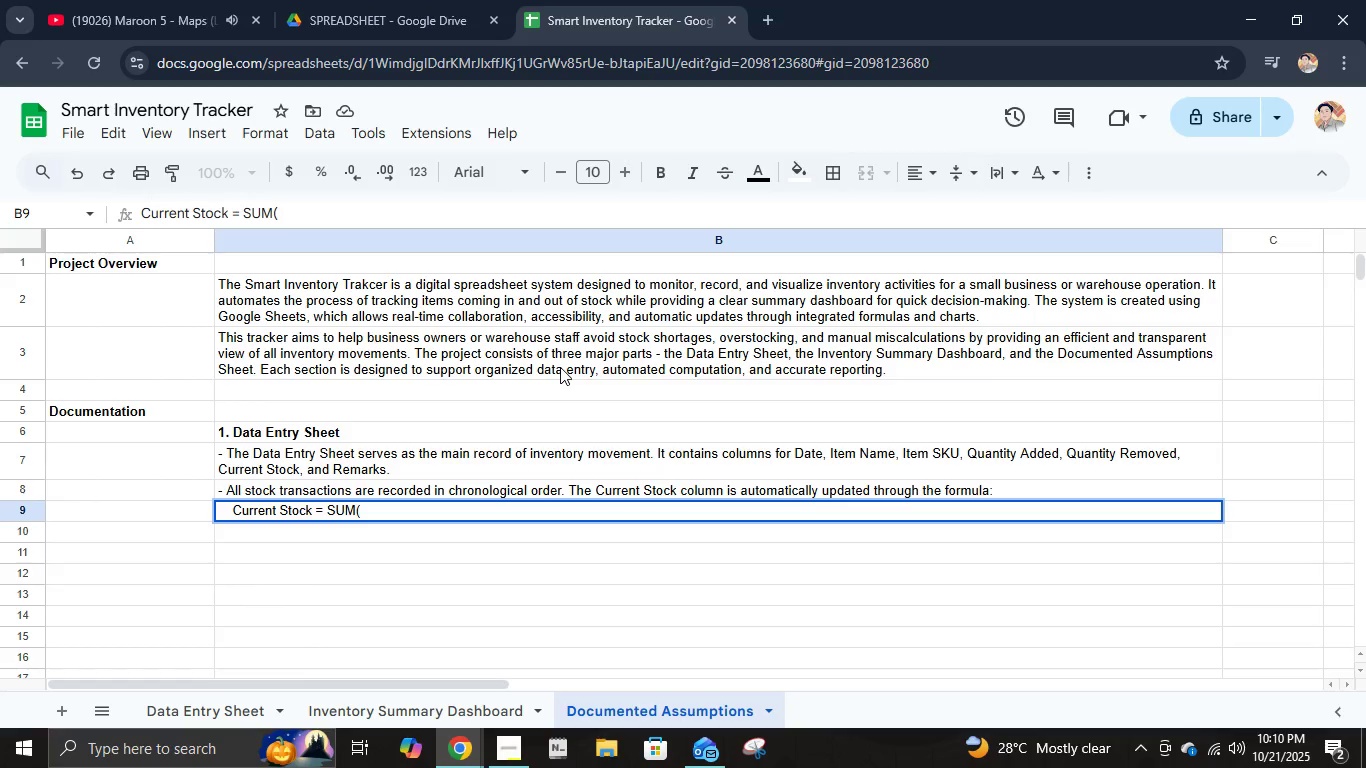 
left_click([232, 706])
 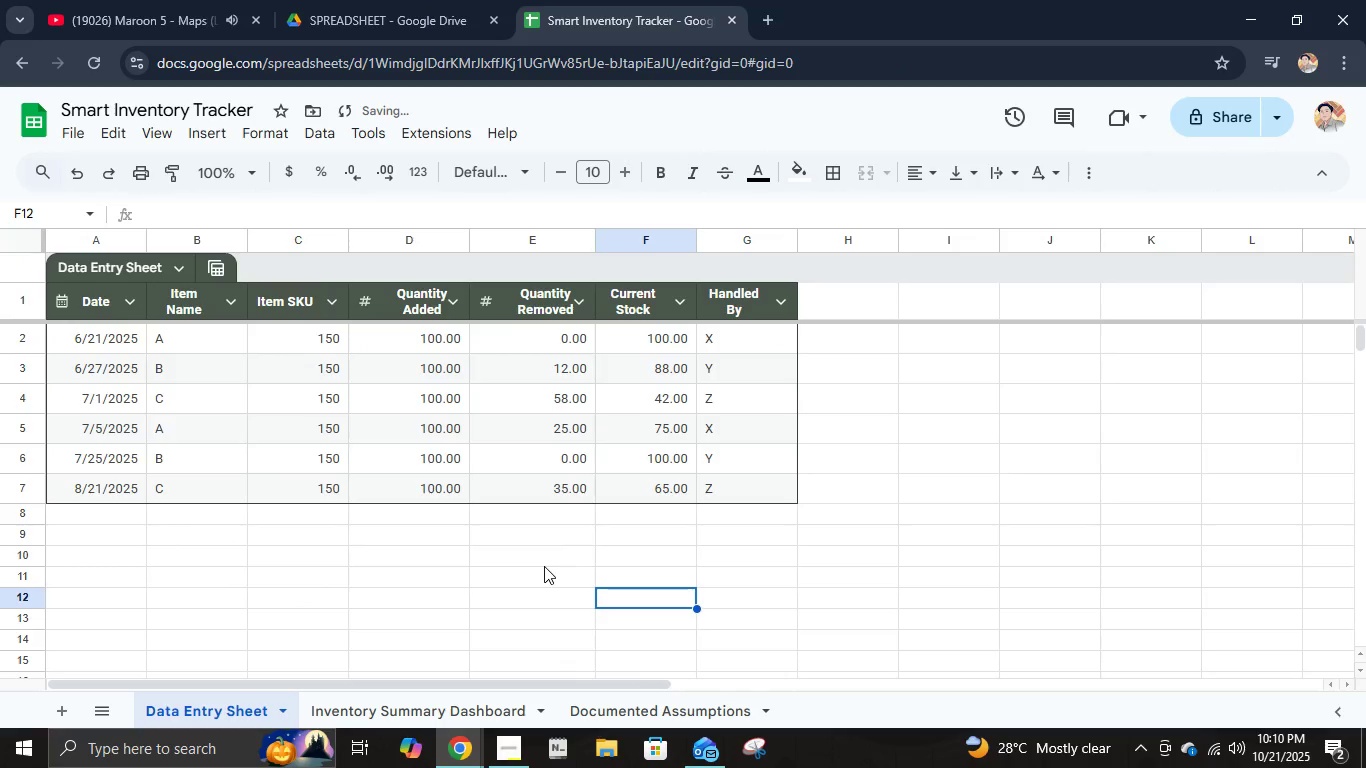 
wait(8.57)
 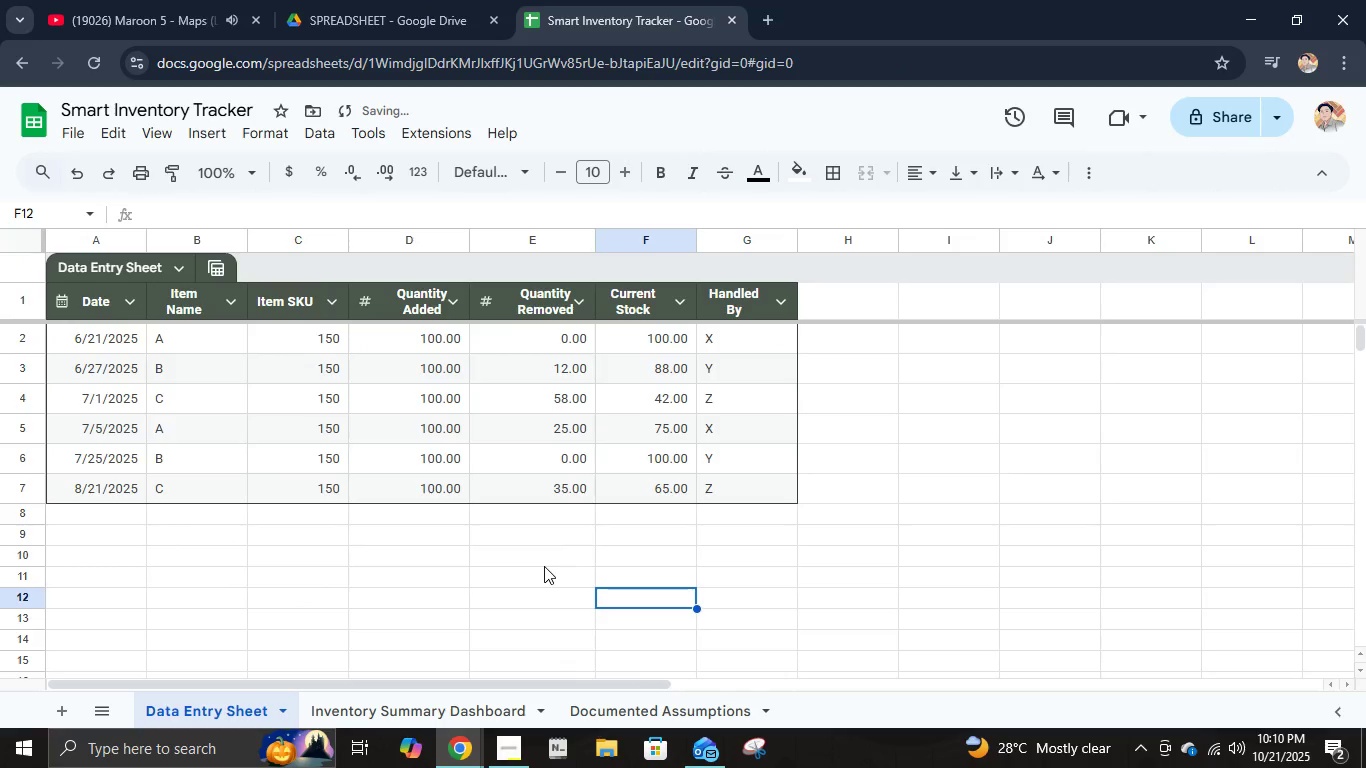 
left_click([663, 350])
 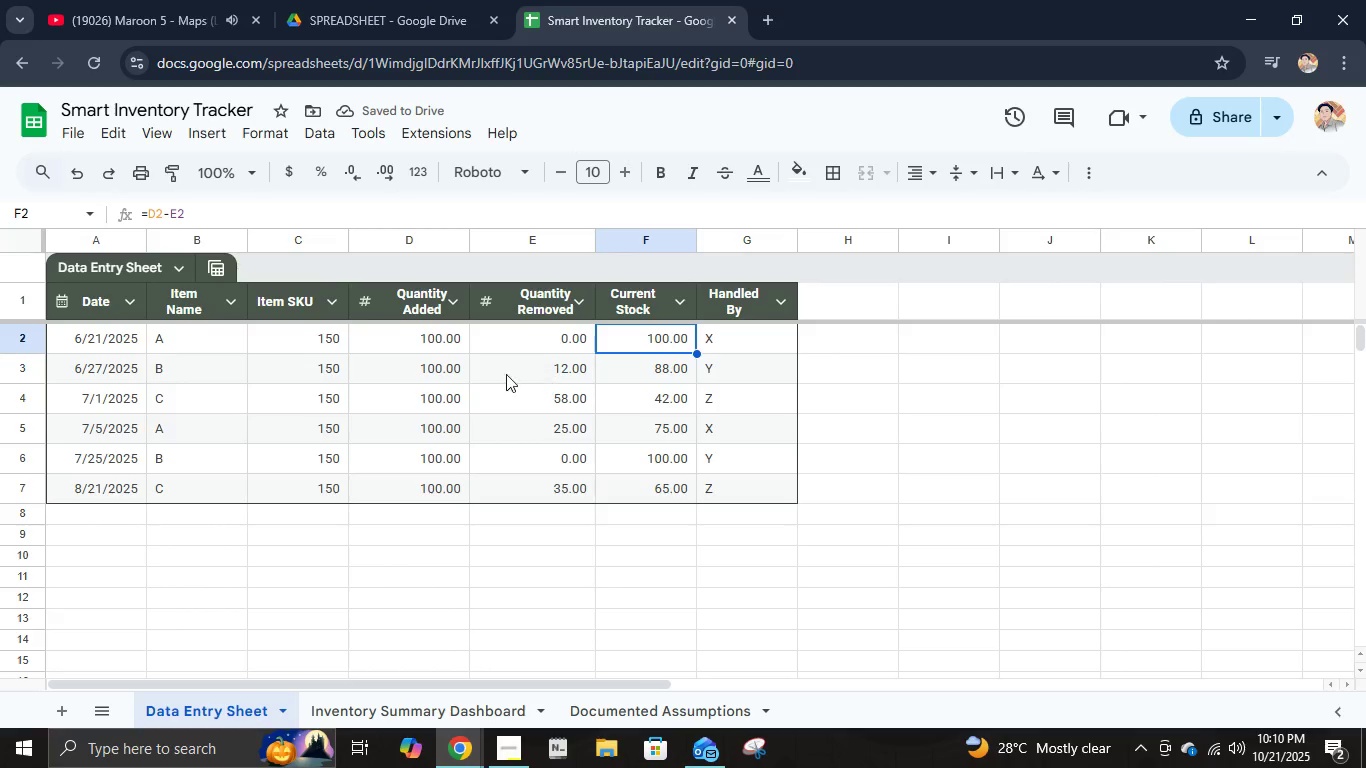 
left_click([542, 344])
 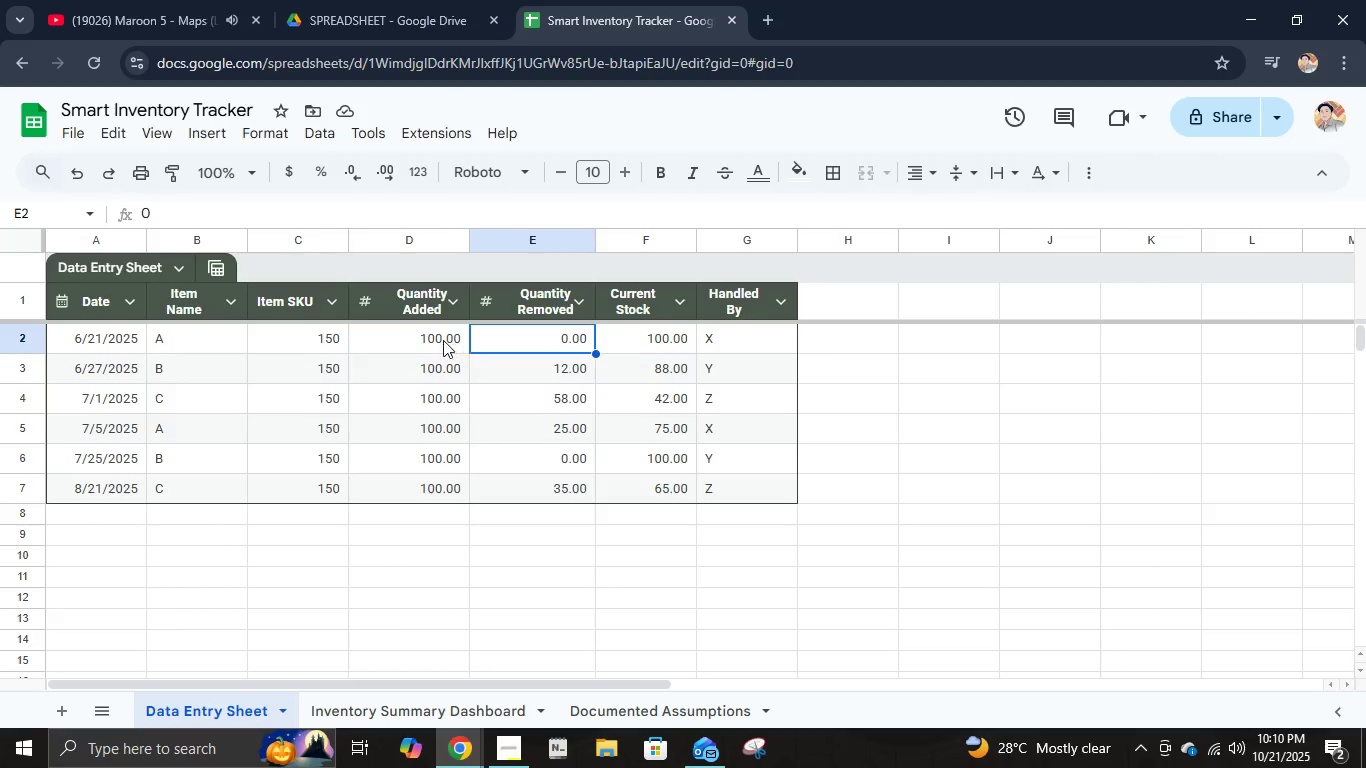 
left_click([443, 340])
 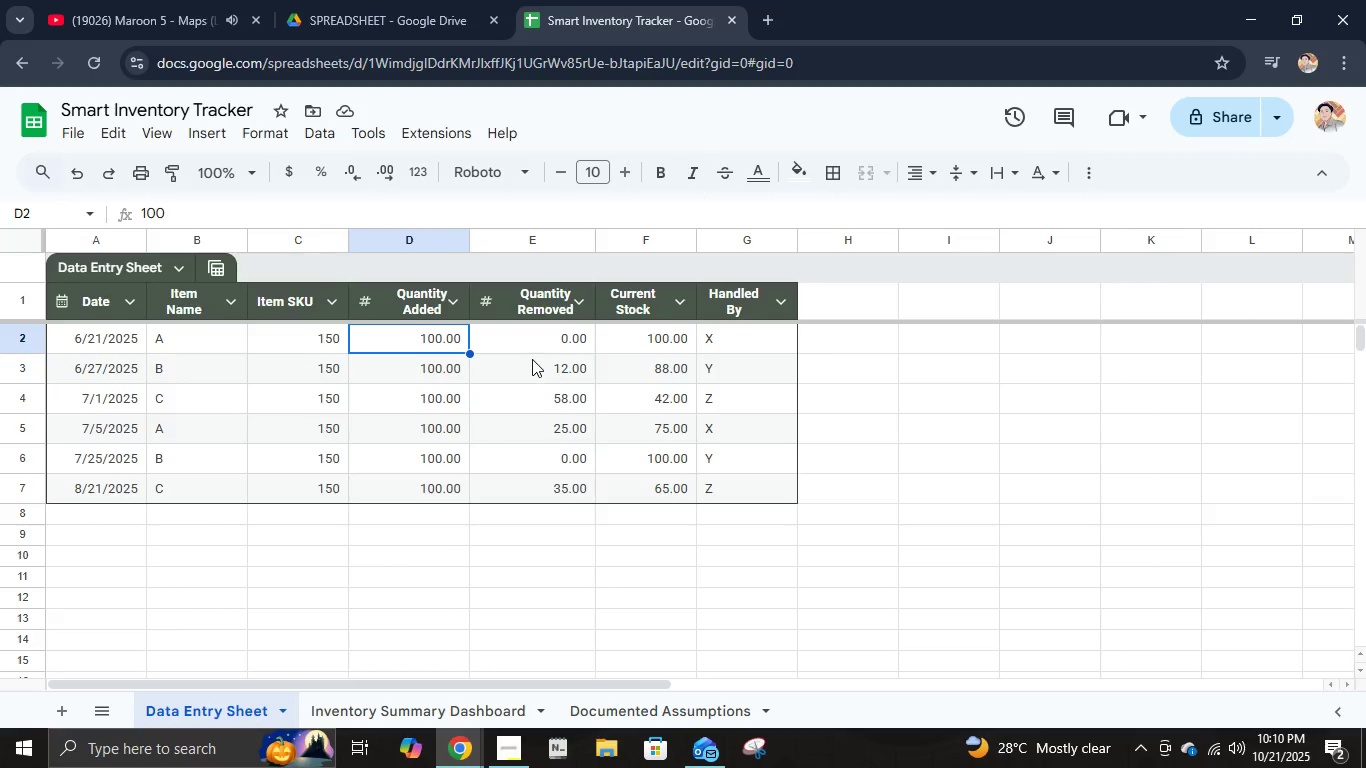 
left_click([541, 344])
 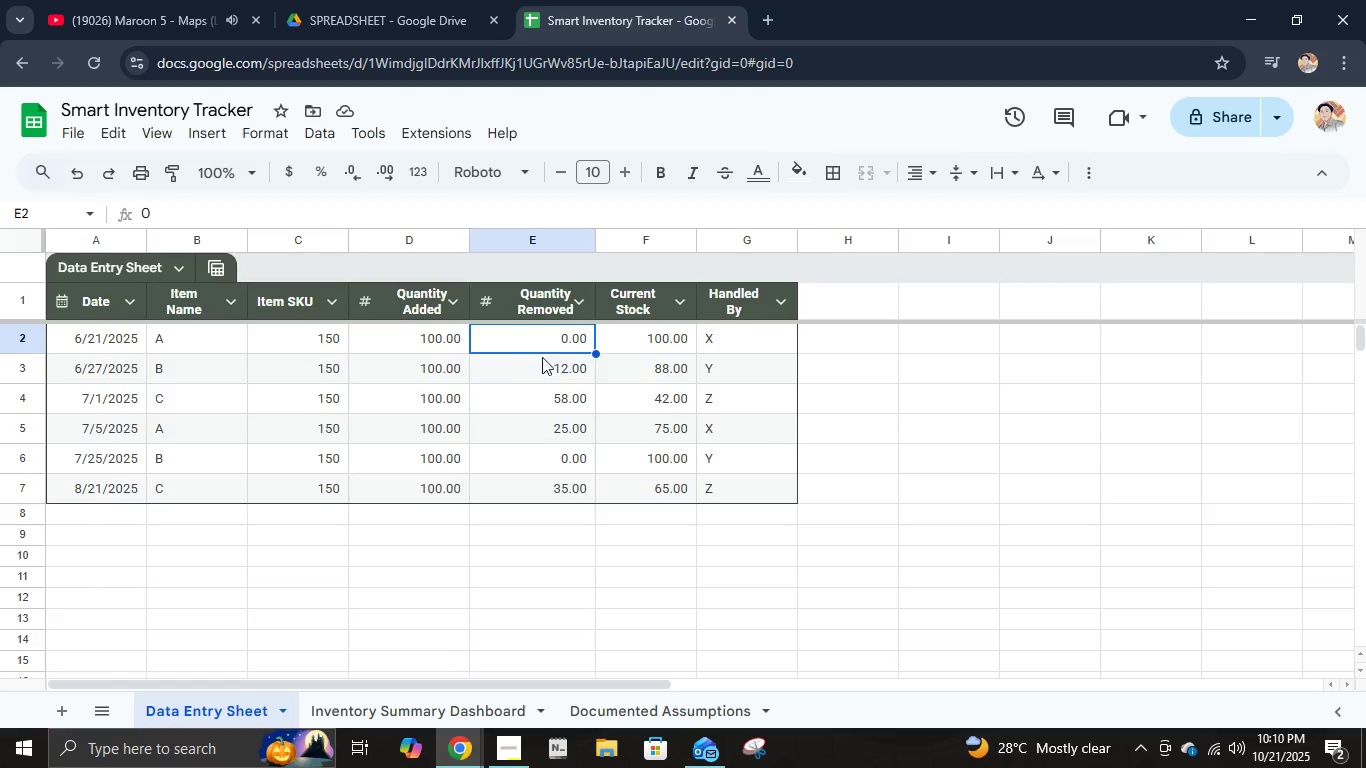 
scroll: coordinate [543, 364], scroll_direction: up, amount: 4.0
 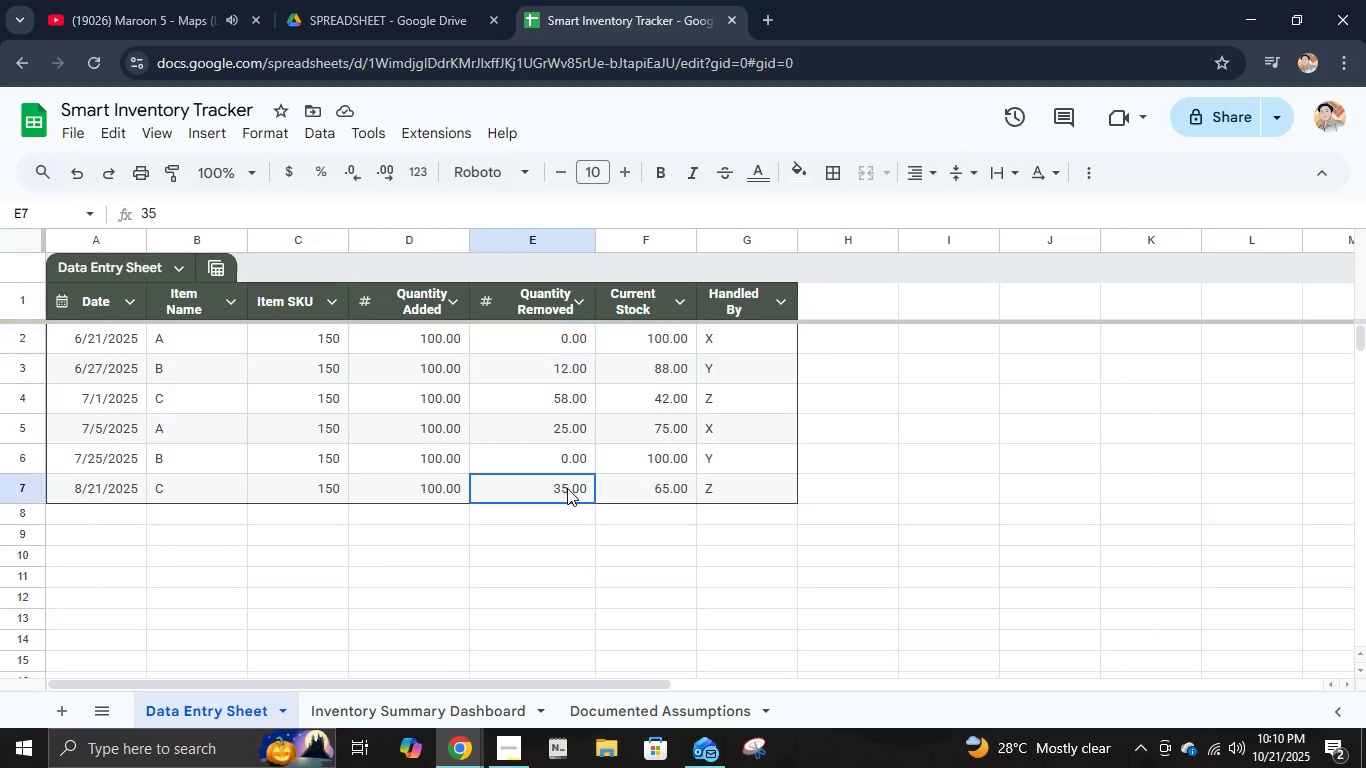 
left_click([567, 488])
 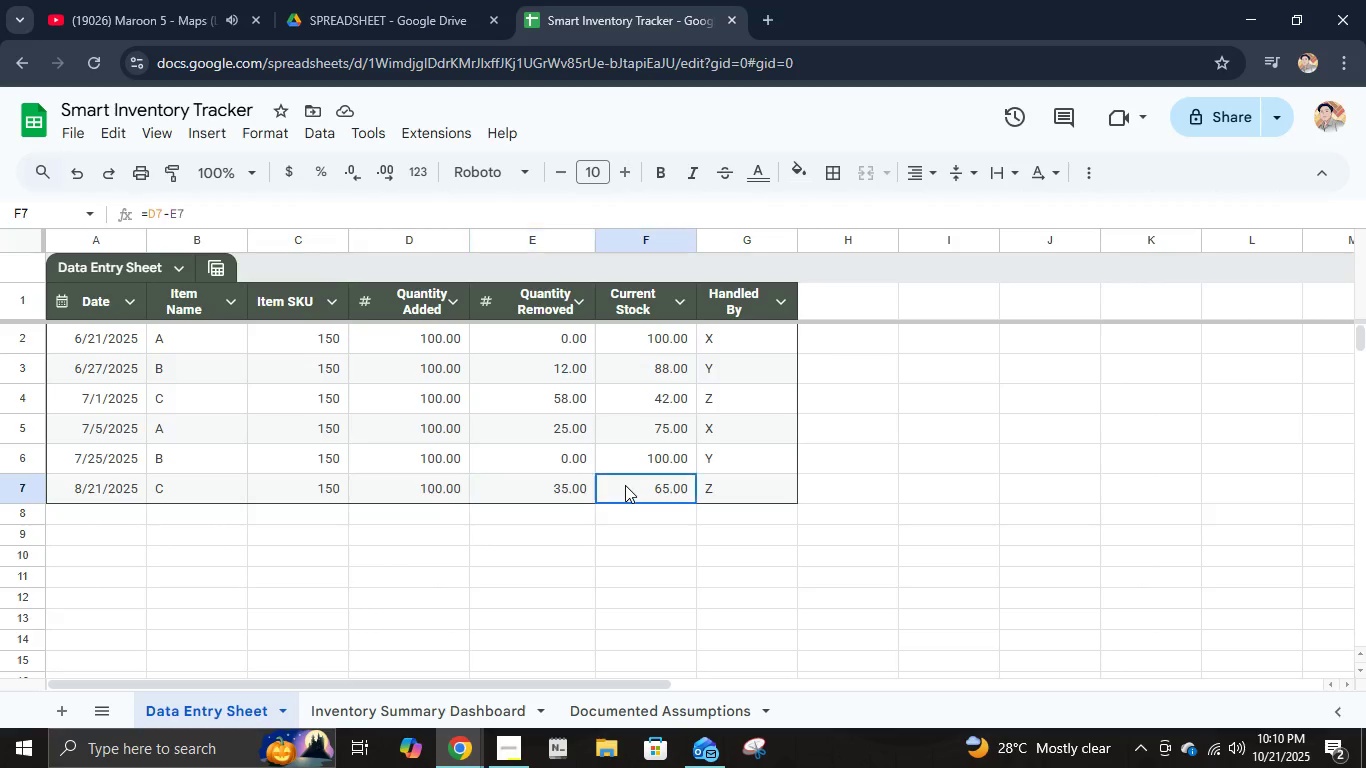 
left_click([625, 485])
 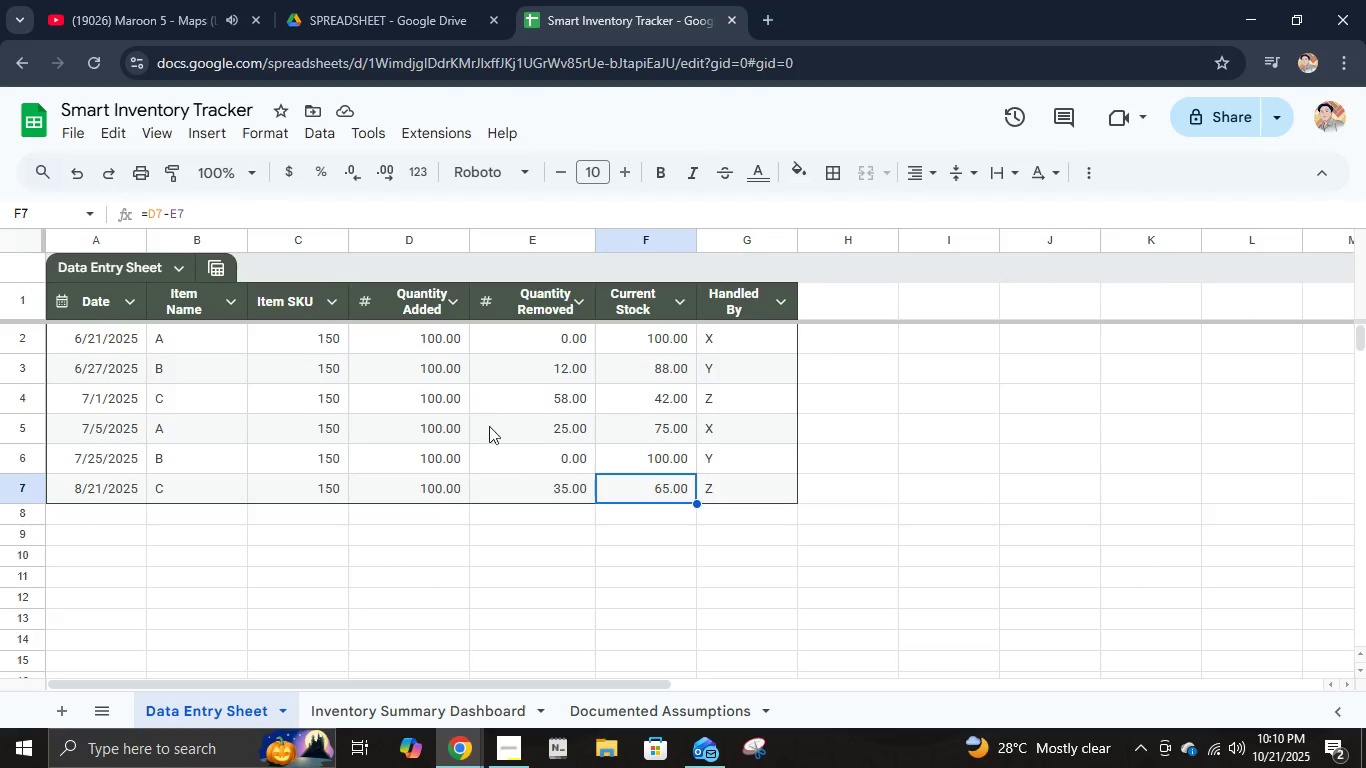 
wait(12.22)
 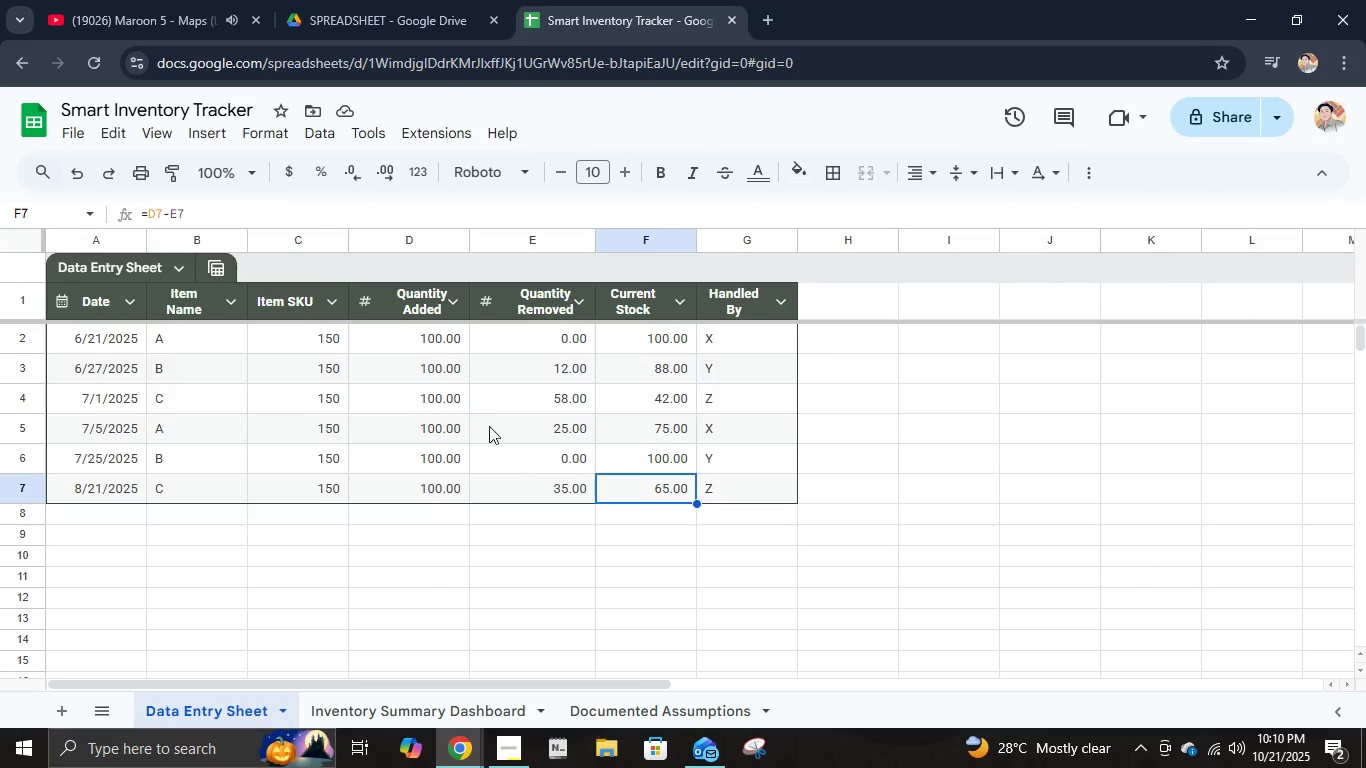 
mouse_move([483, 672])
 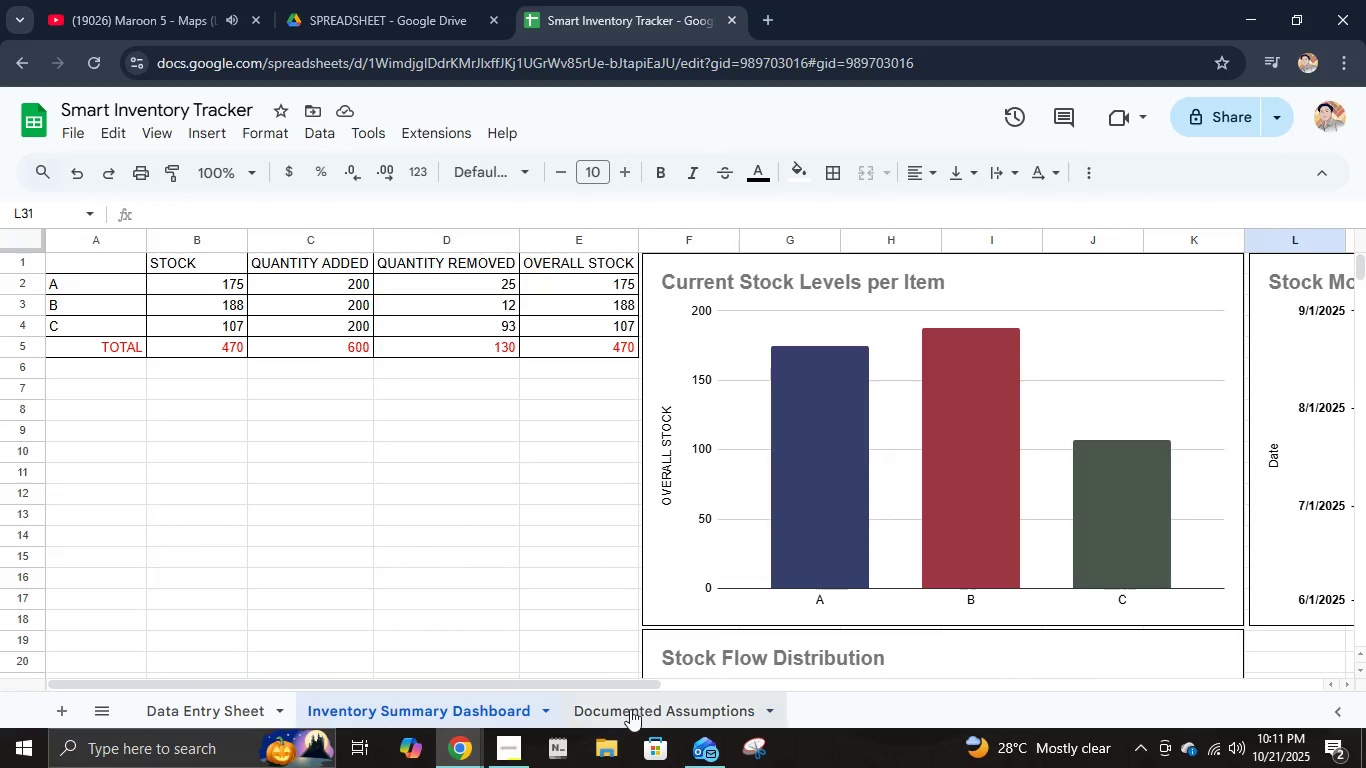 
left_click([630, 709])
 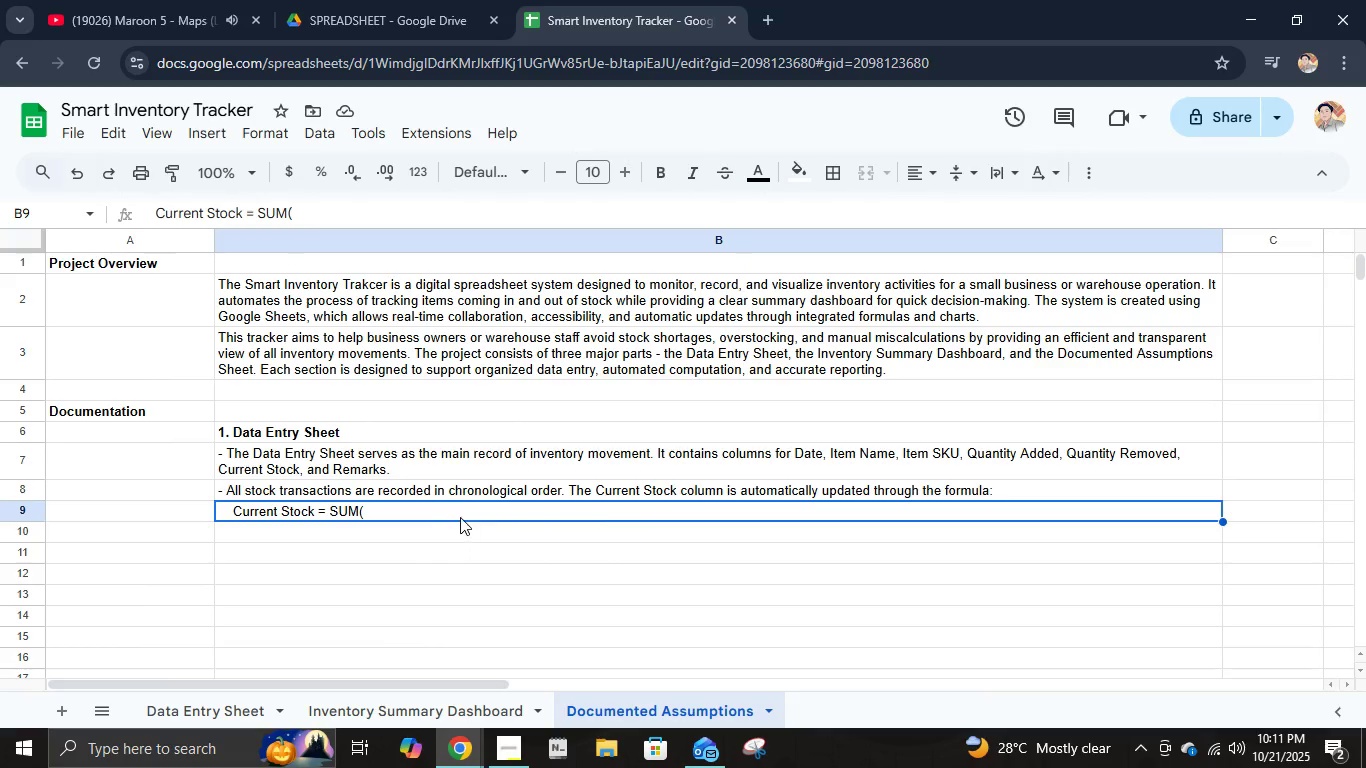 
left_click([446, 506])
 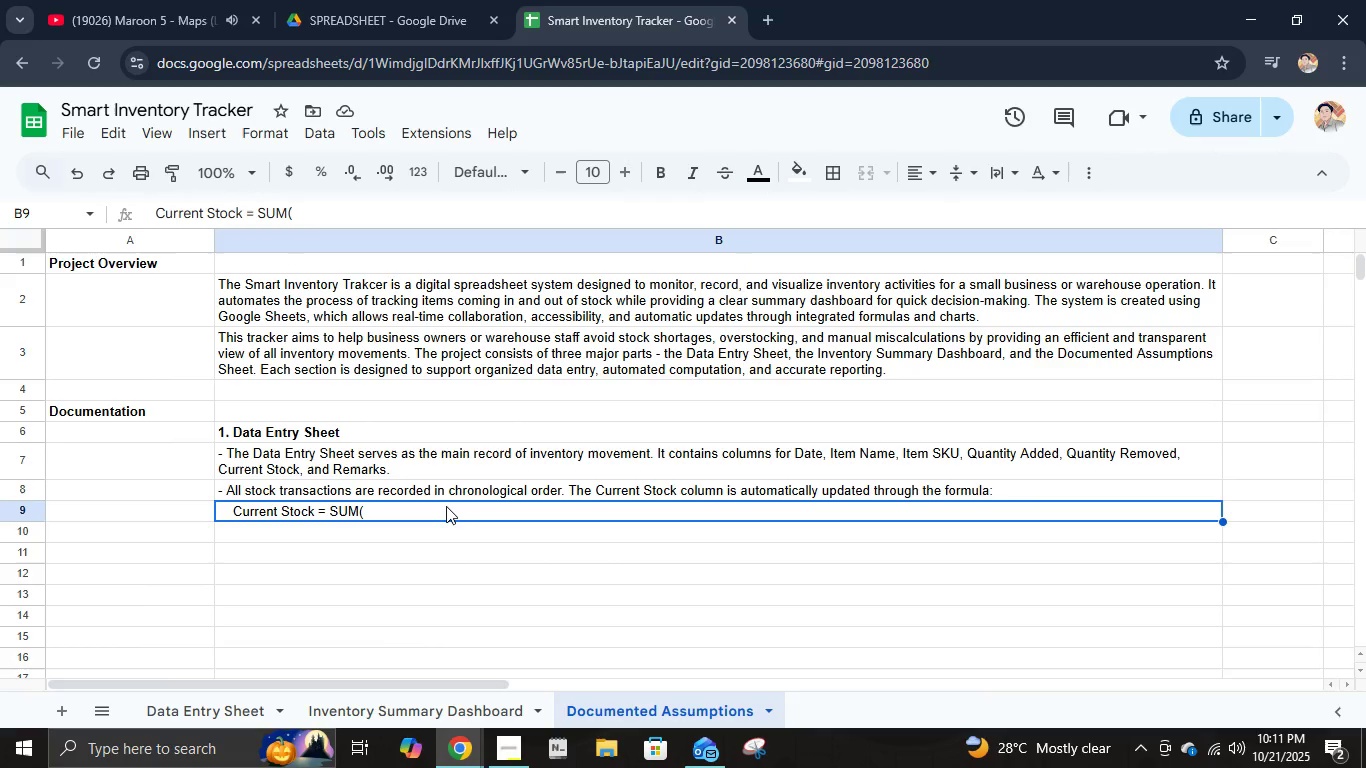 
double_click([446, 506])
 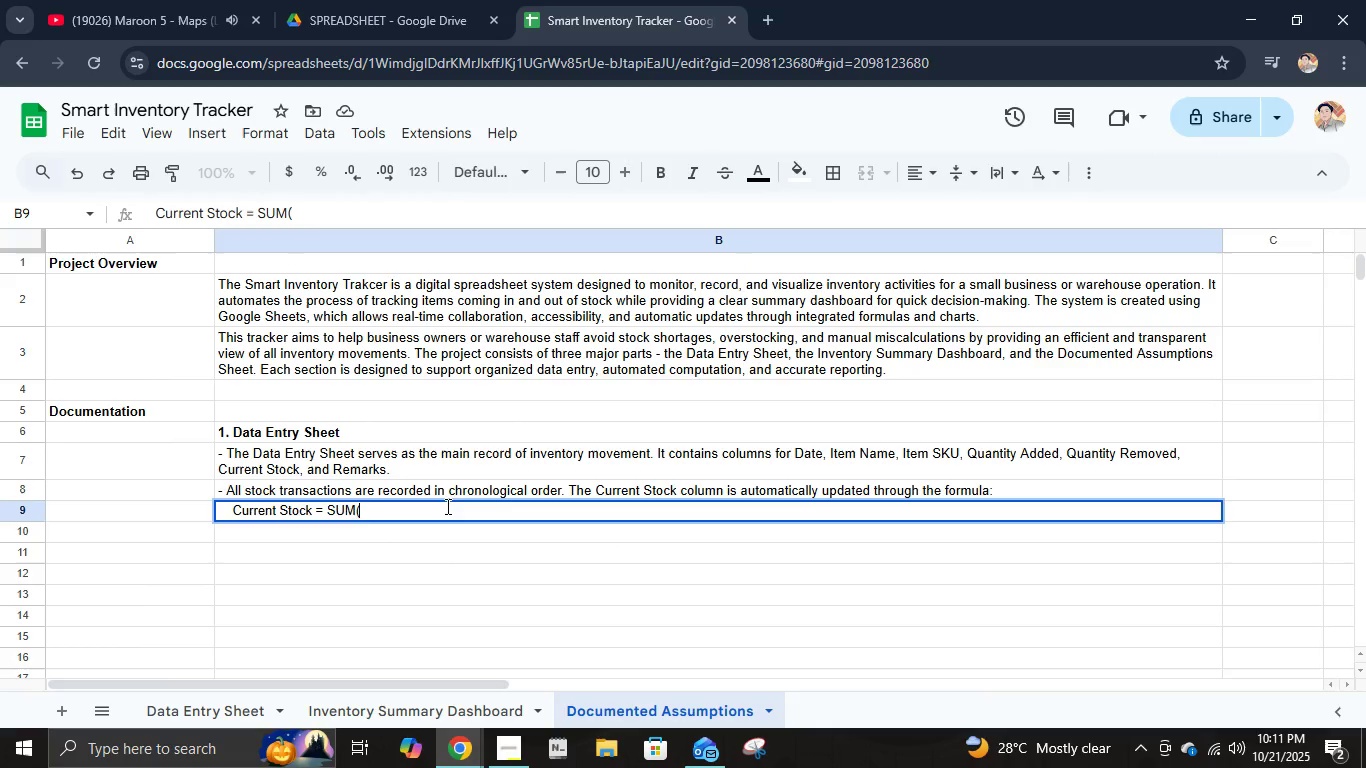 
triple_click([446, 506])
 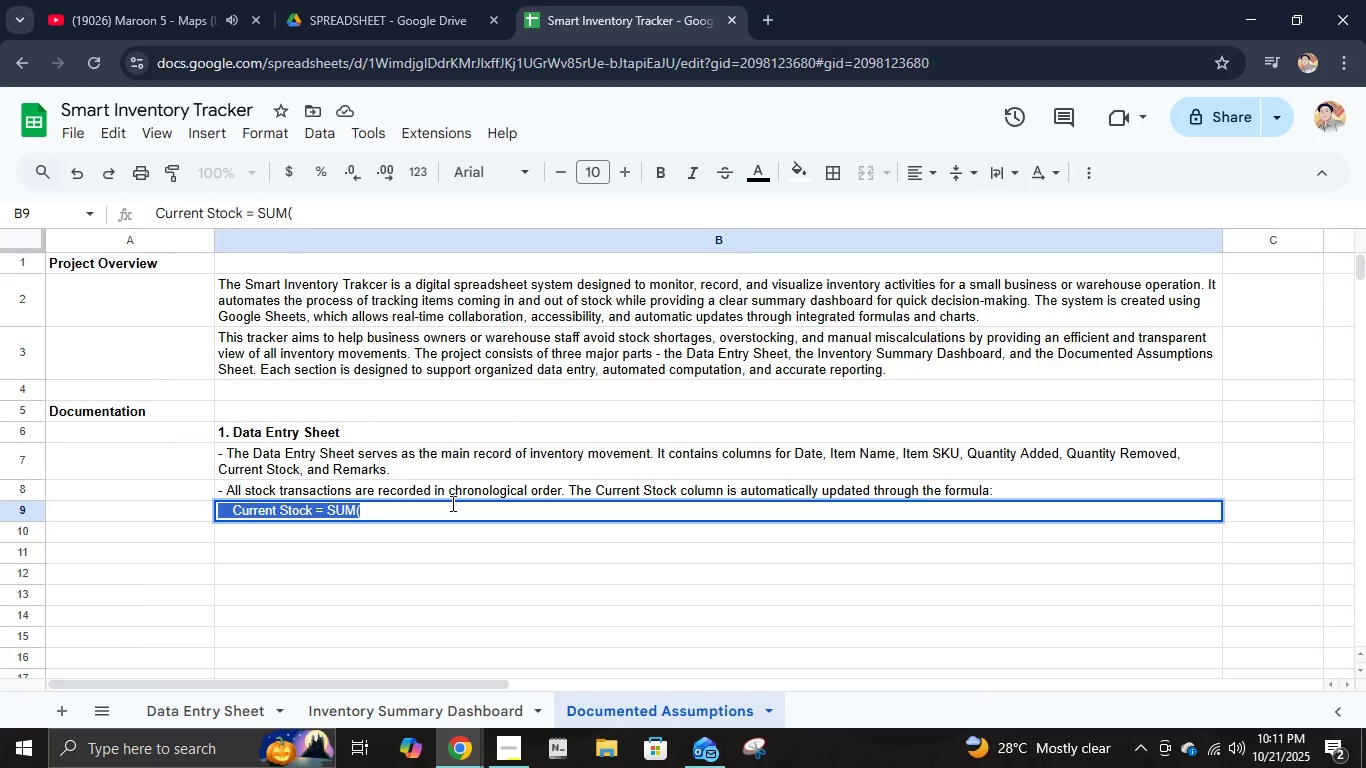 
key(ArrowRight)
 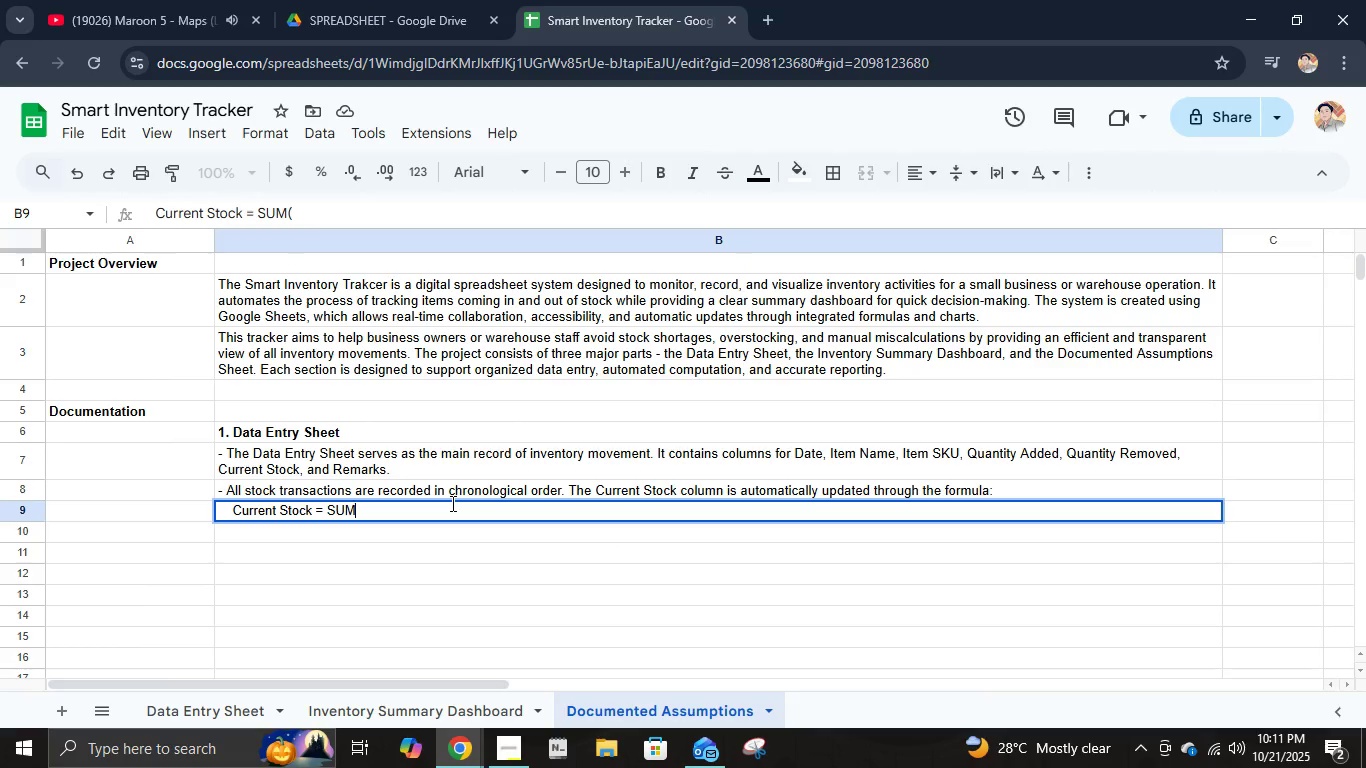 
key(Backspace)
key(Backspace)
key(Backspace)
key(Backspace)
key(Backspace)
type( qu)
key(Backspace)
key(Backspace)
type(QUANIT)
key(Backspace)
key(Backspace)
type(TITYU)
key(Backspace)
type( A)
key(Backspace)
key(Backspace)
type(uantity Added - Quantity Removed)
 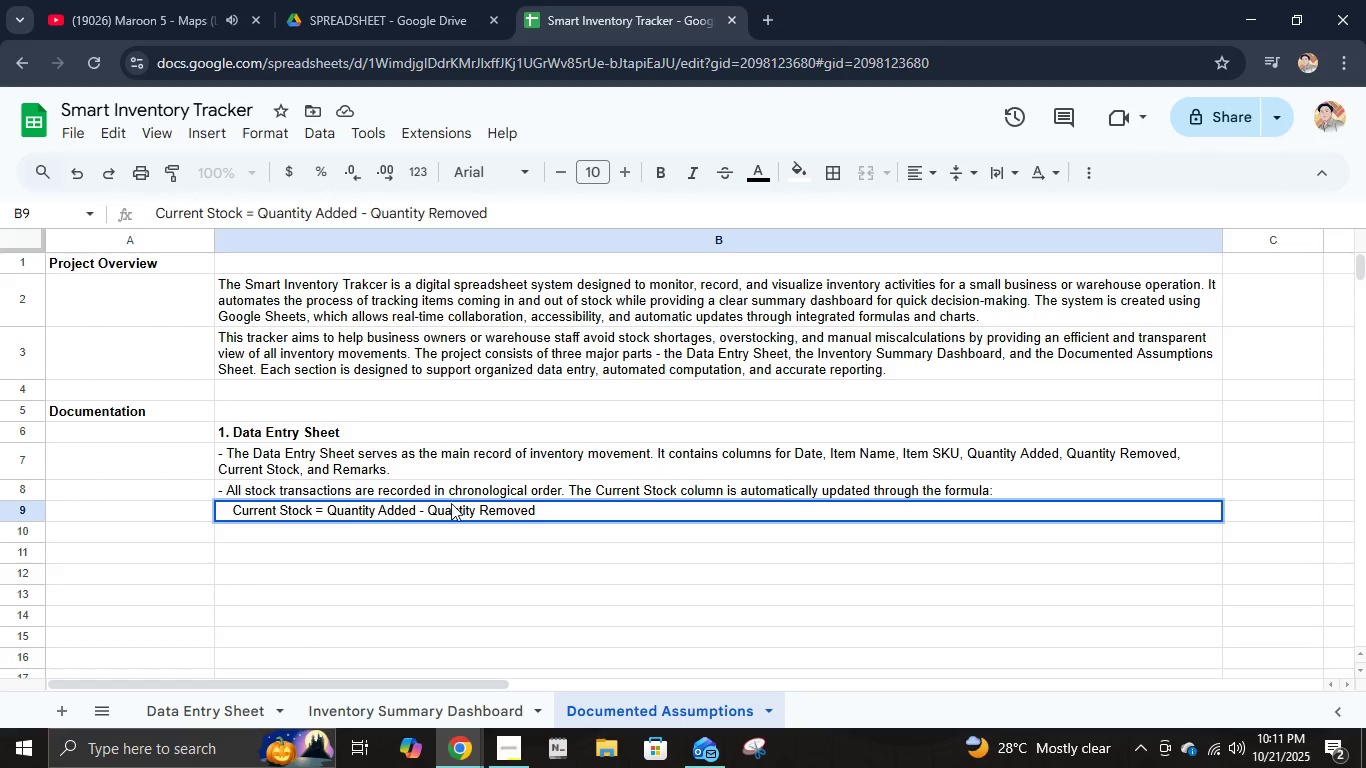 
key(Enter)
 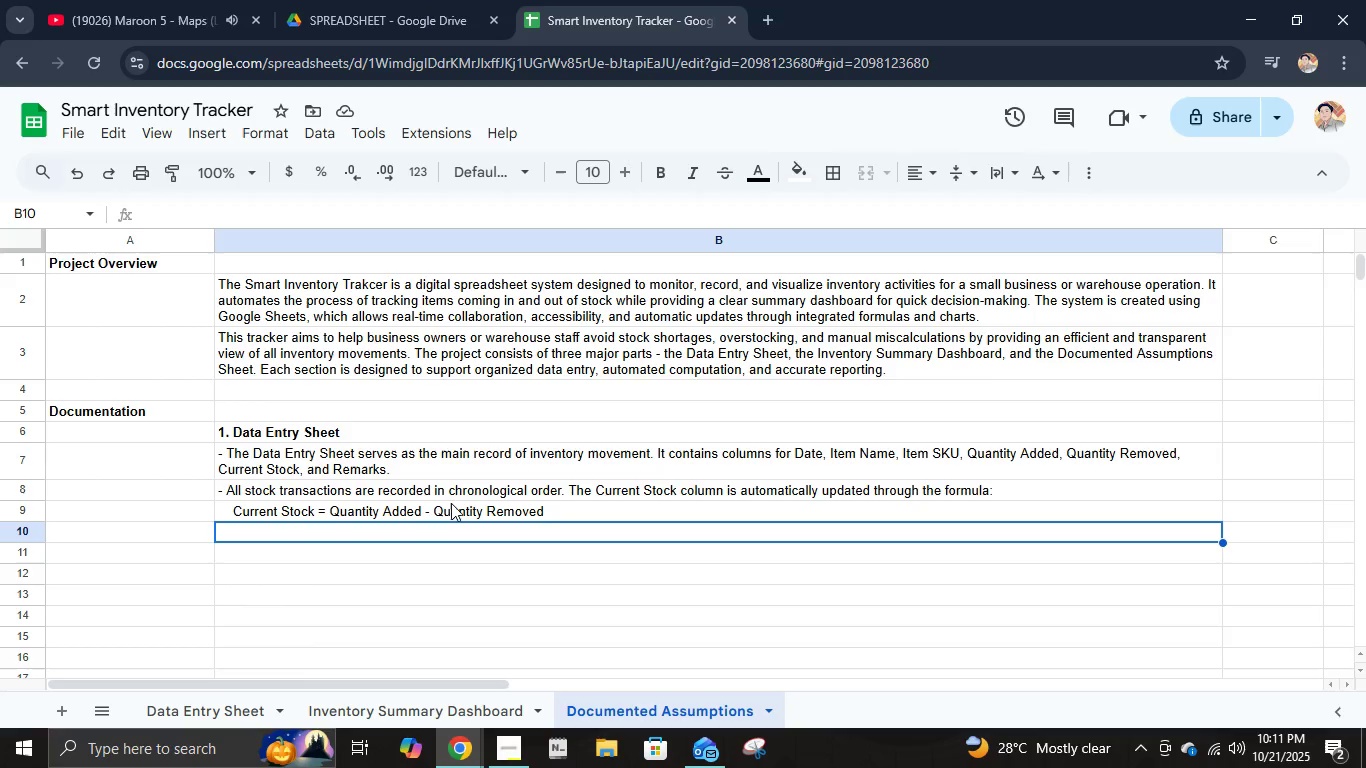 
wait(7.02)
 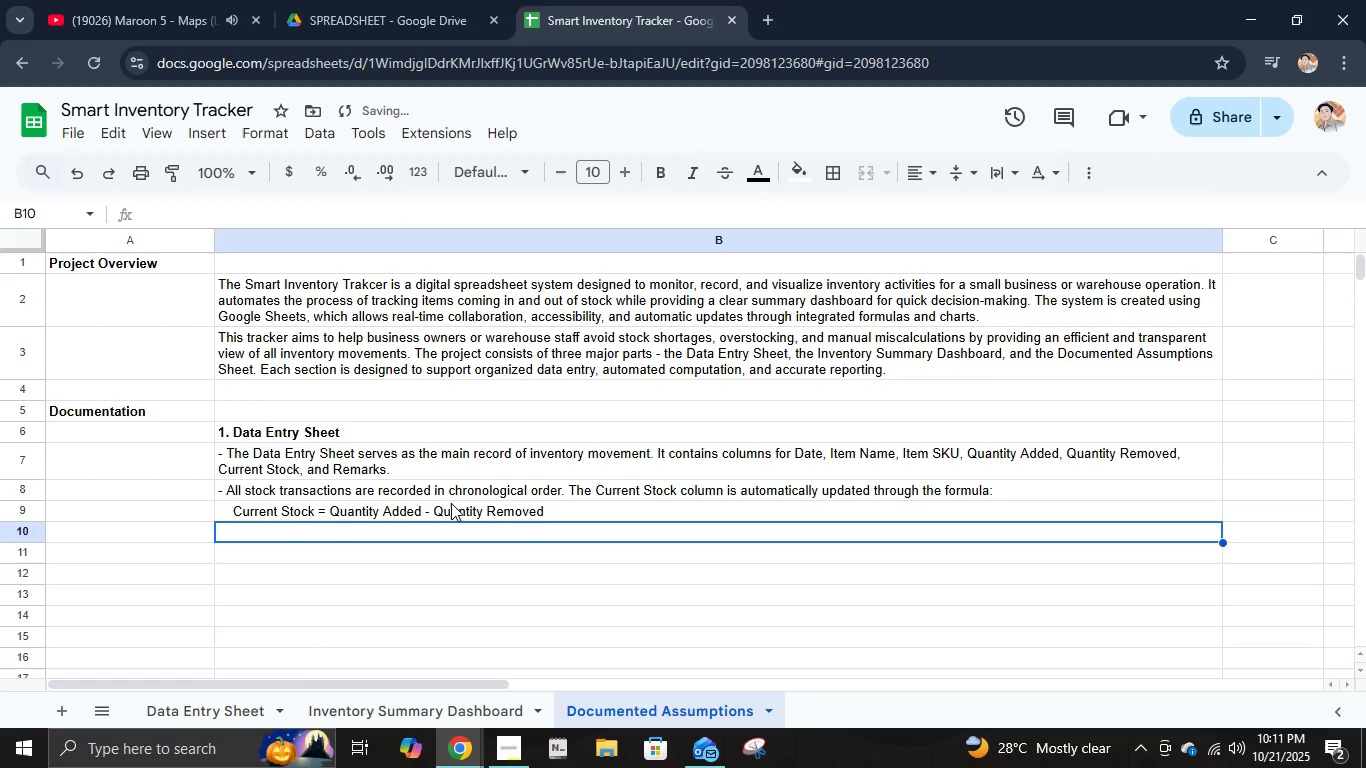 
type(   T)
key(Backspace)
type(- This formula calcut)
key(Backspace)
type(lates the running balance by subtracting )
 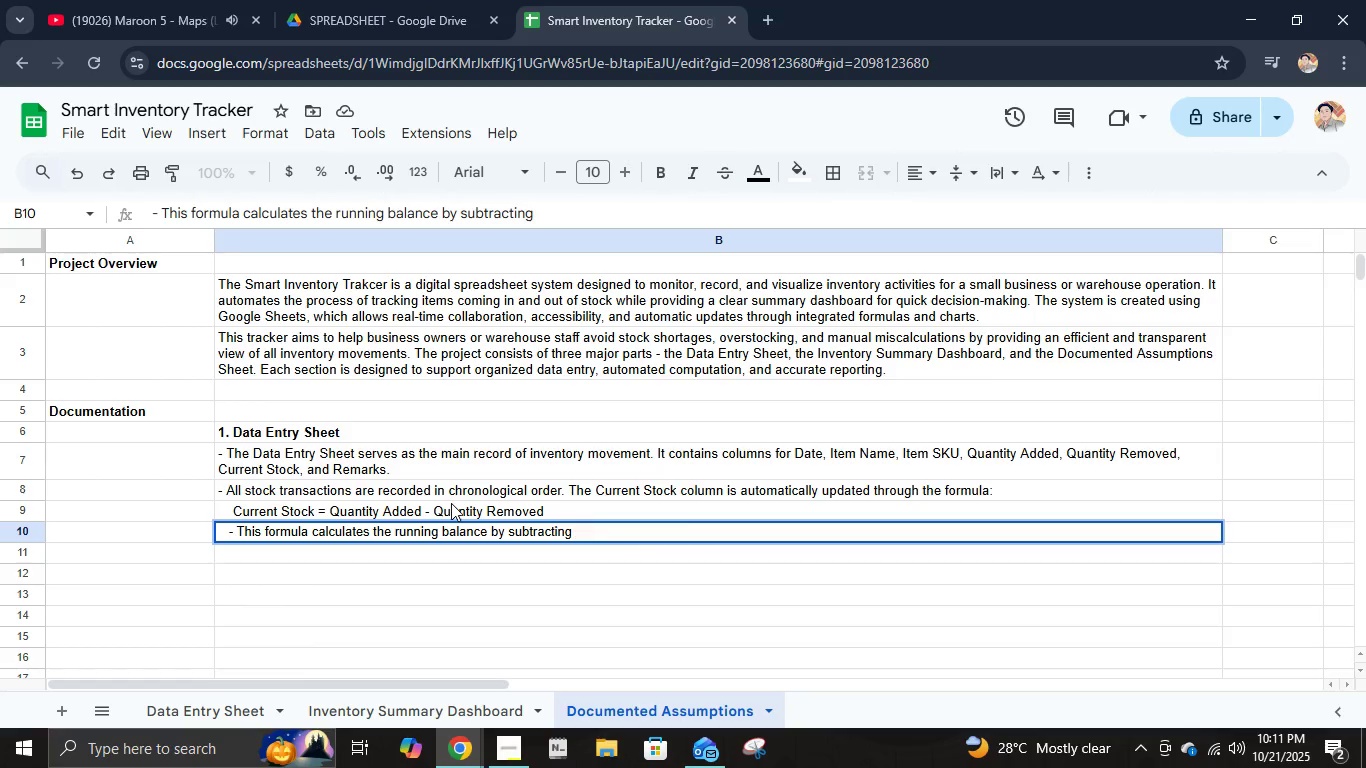 
wait(8.29)
 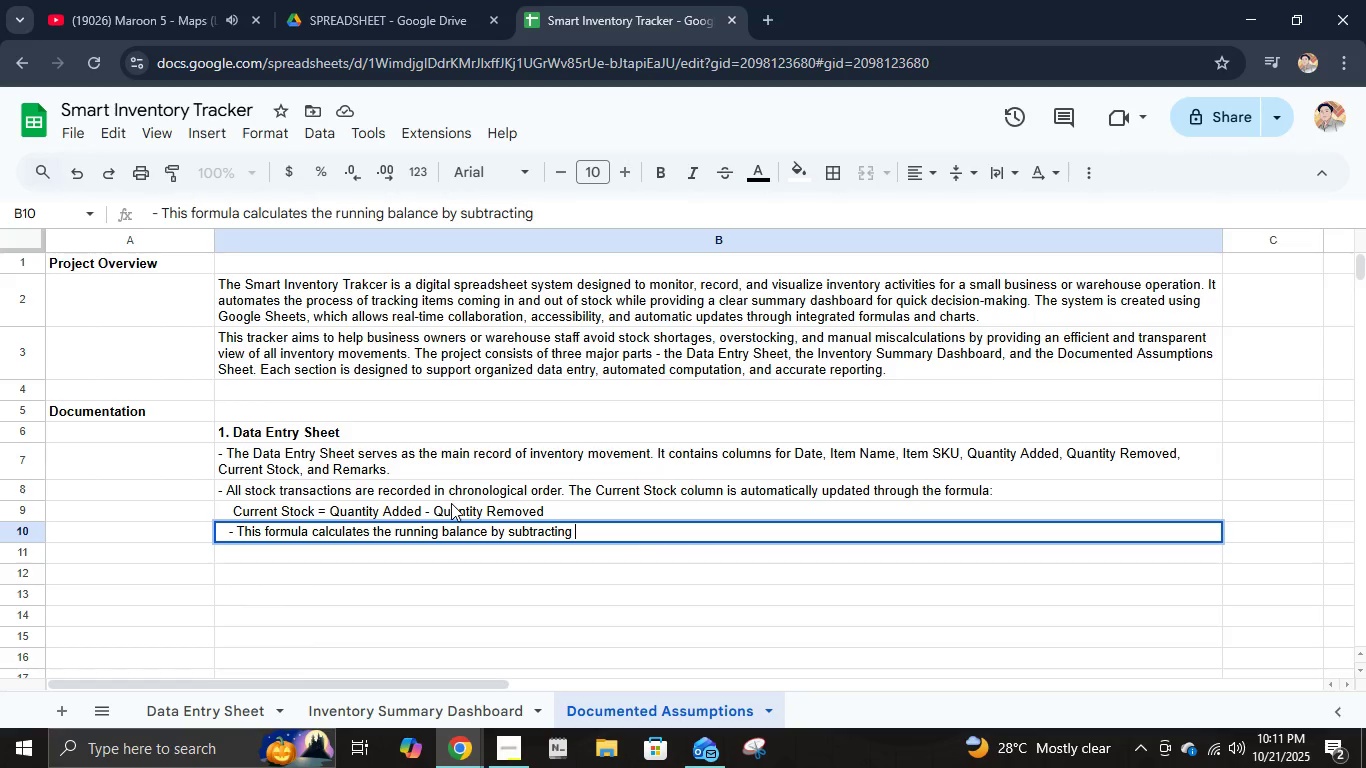 
type(to )
key(Backspace)
type(tal outgoing quantite)
key(Backspace)
type(ies)
 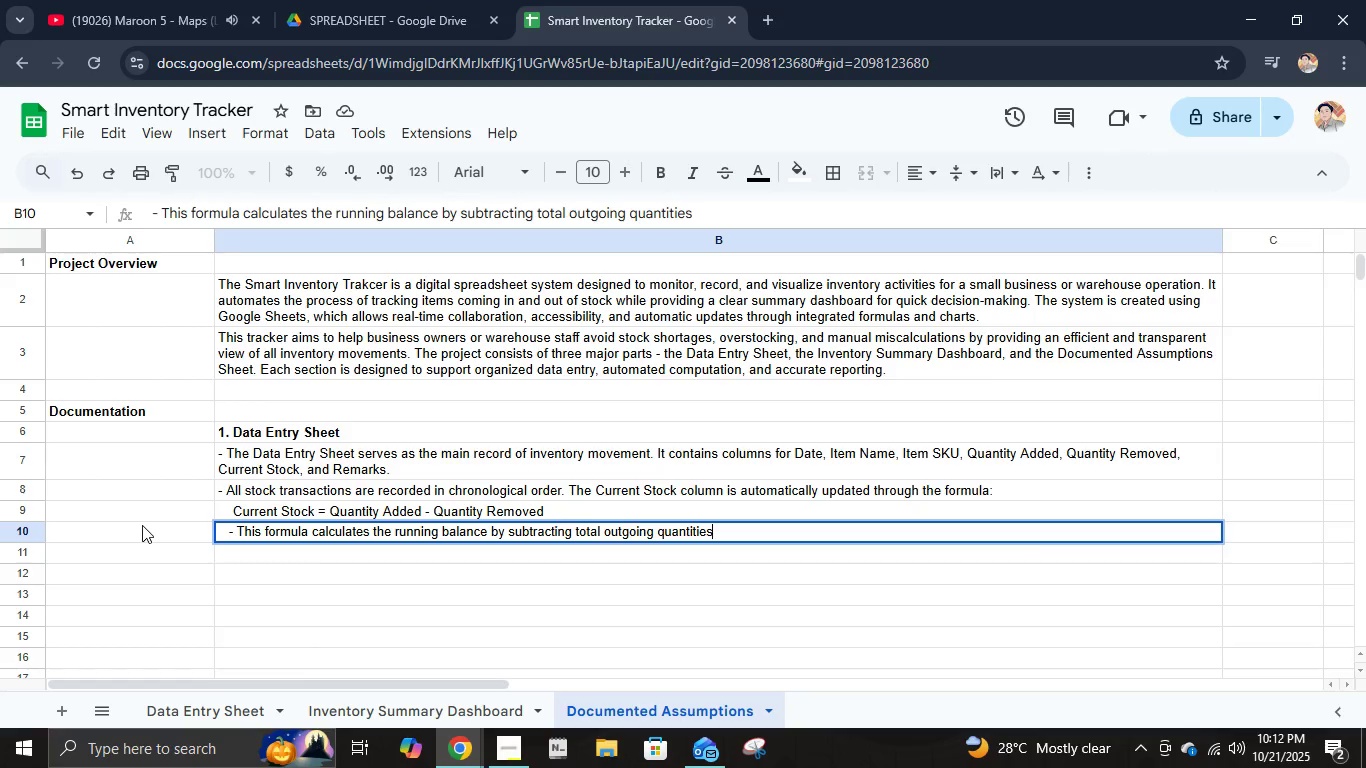 
type(from)
key(Backspace)
key(Backspace)
key(Backspace)
key(Backspace)
type( from incoming ones.)
 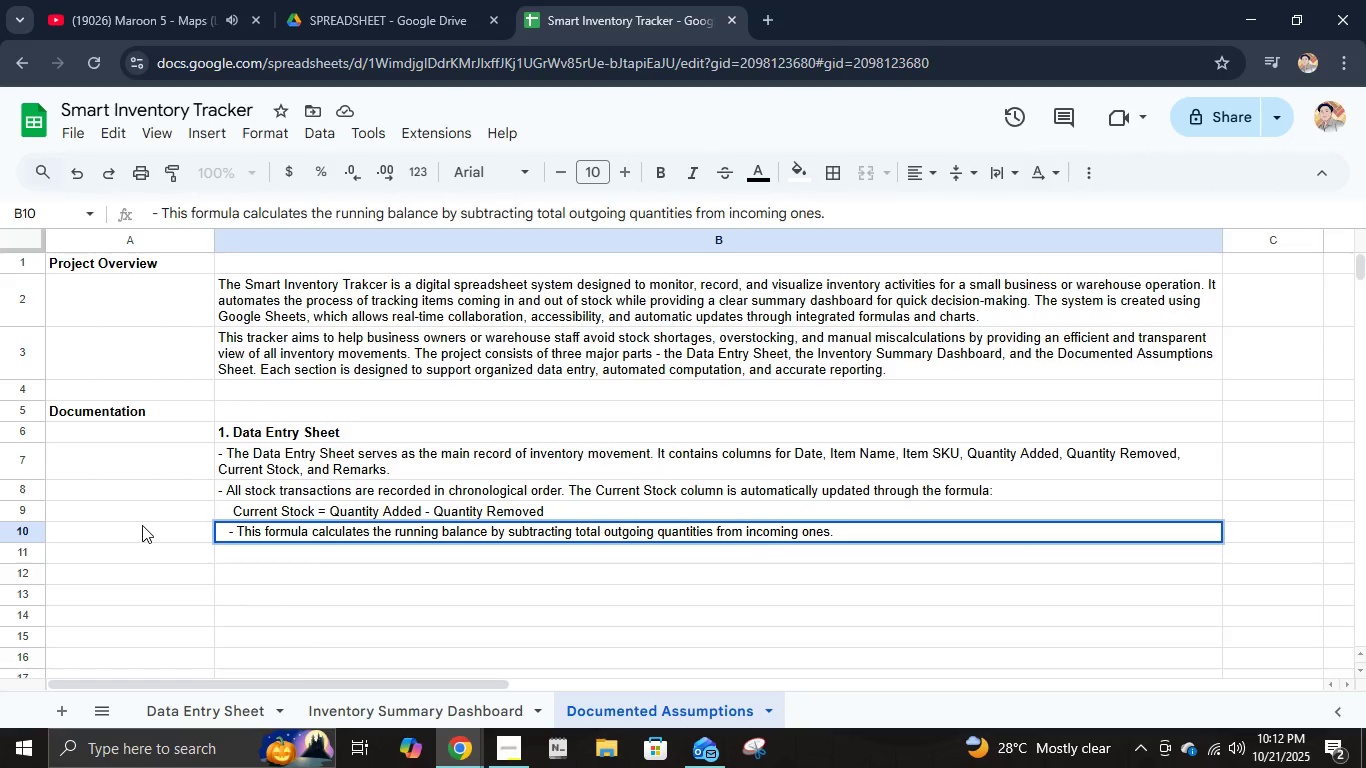 
key(Enter)
 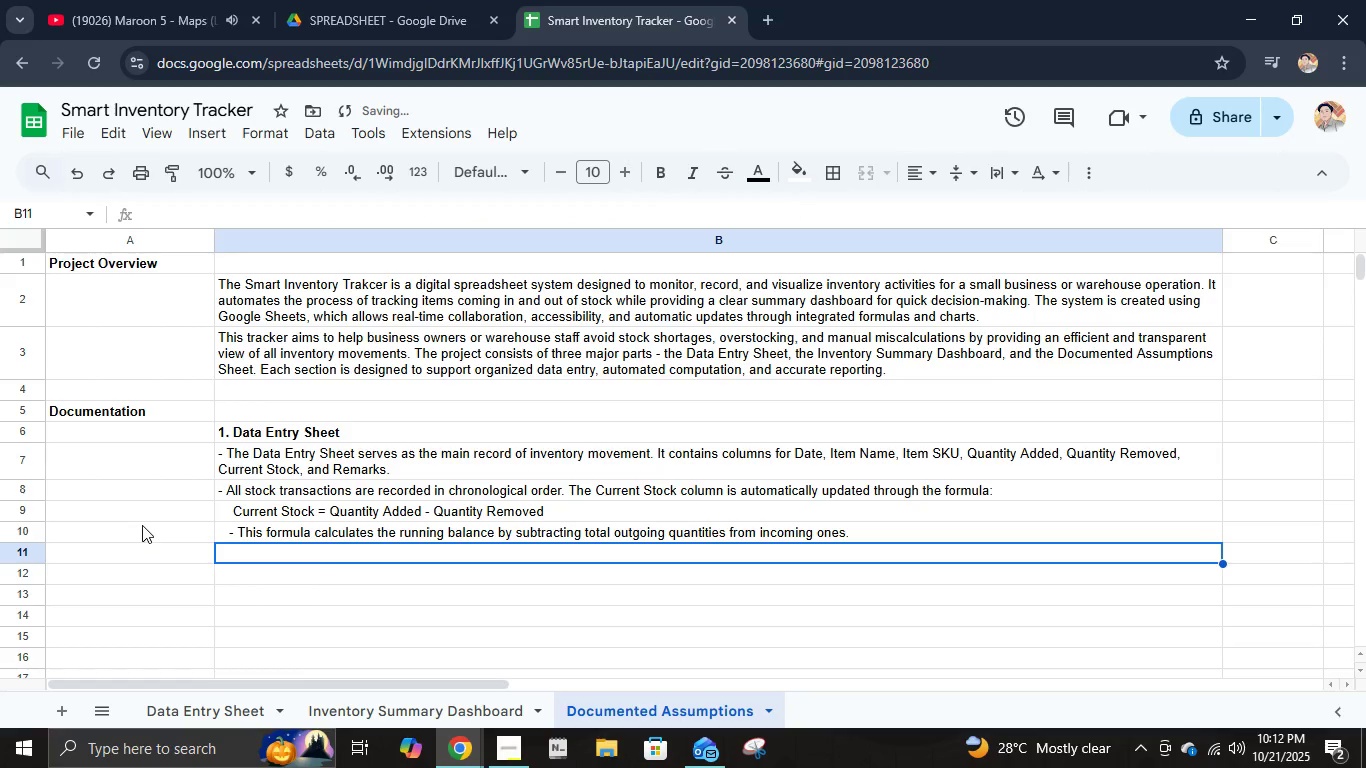 
type(- Data va)
 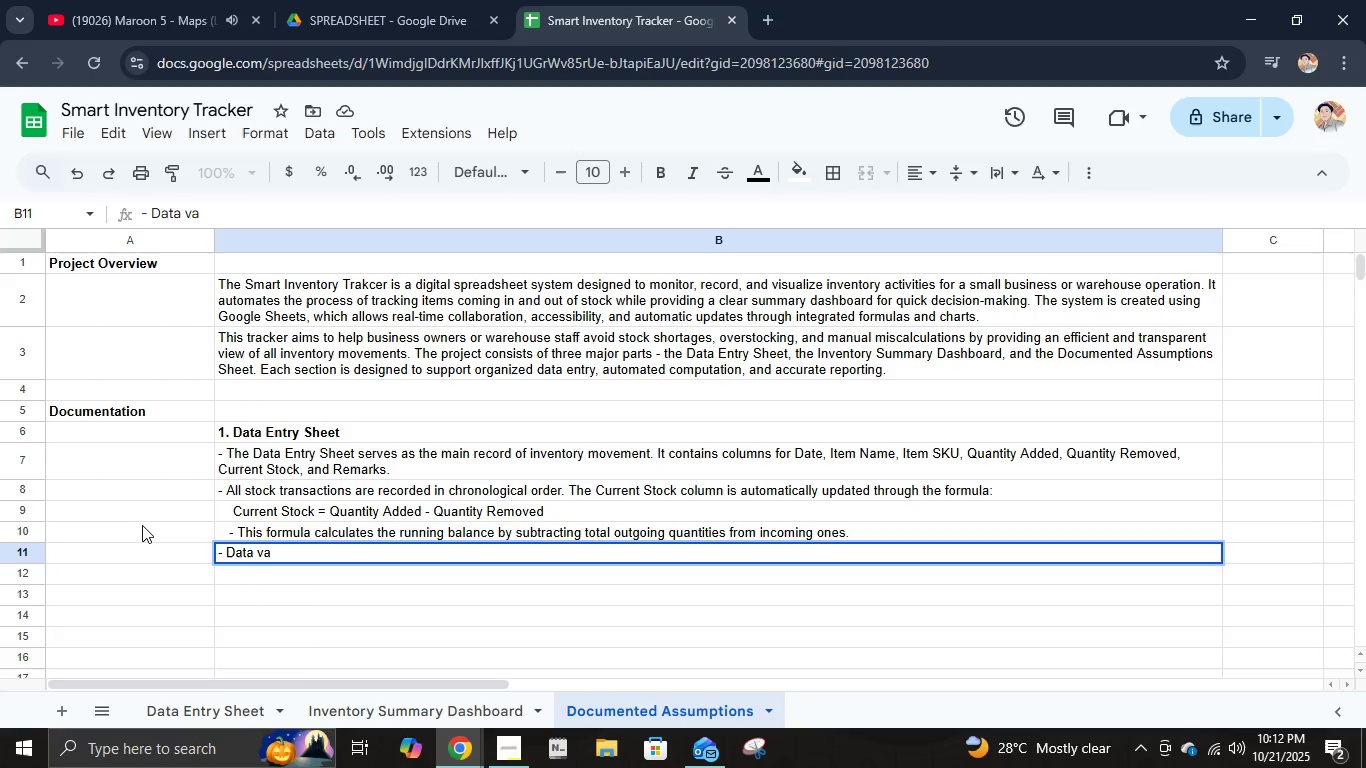 
wait(6.66)
 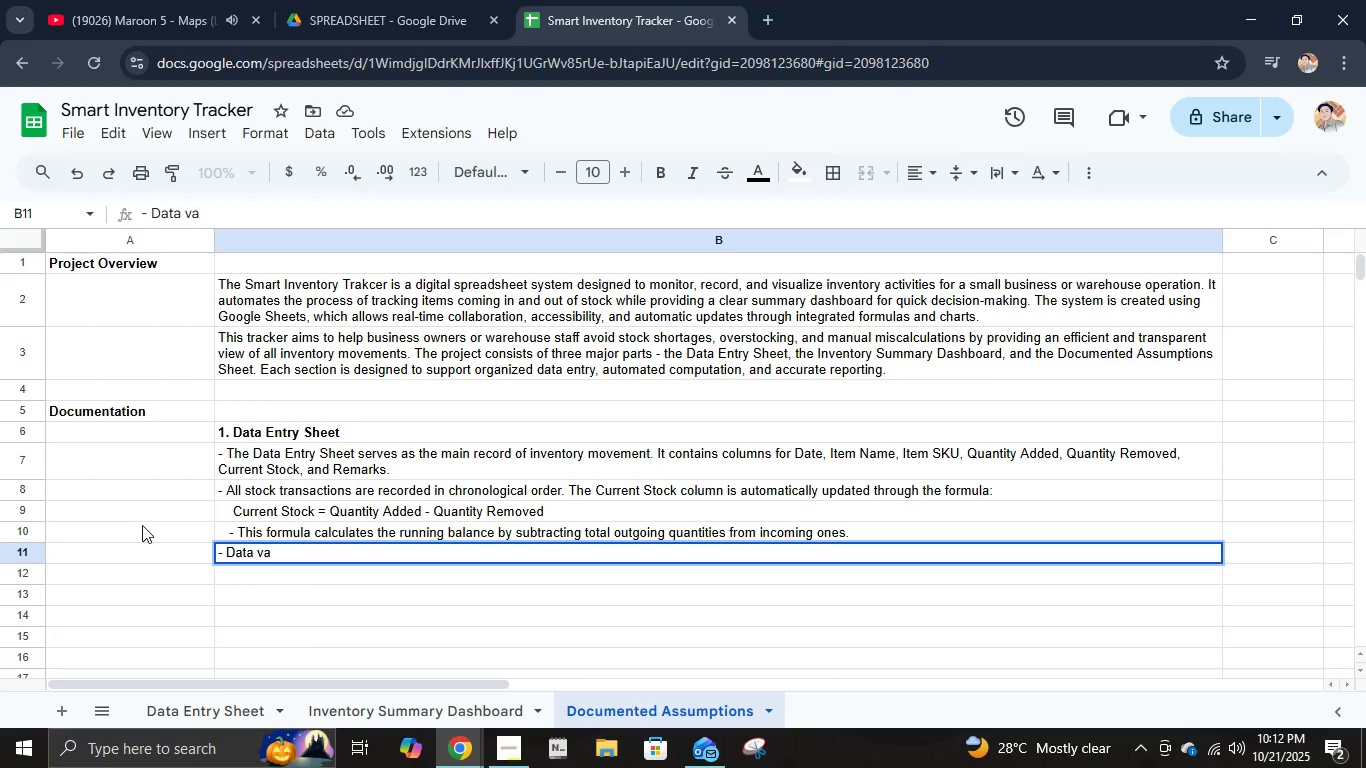 
type(lidation ur)
key(Backspace)
key(Backspace)
type(rules were applied to ensure accuracy: dates are restricted to proper date format, quantiti)
key(Backspace)
type(y cells accept only numeric inputs,)
 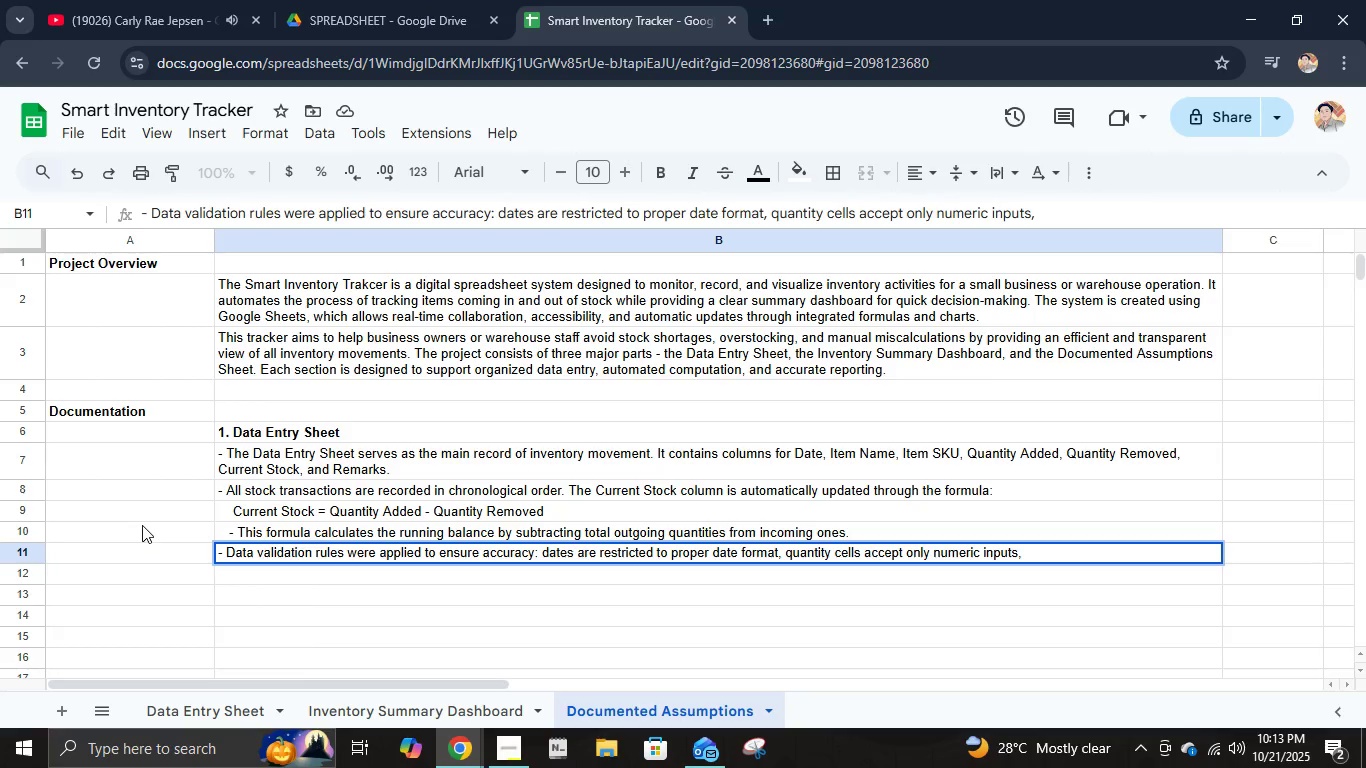 
type(and )
 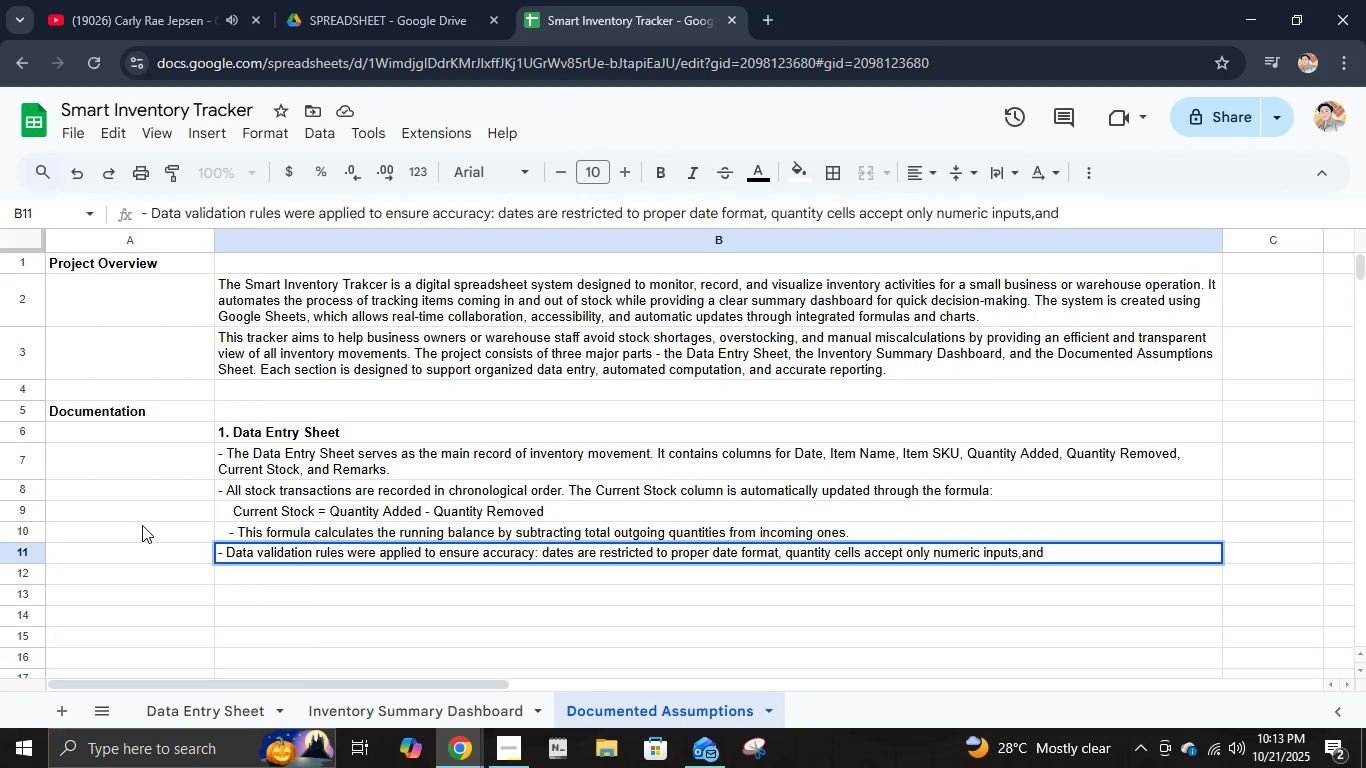 
key(Backspace)
 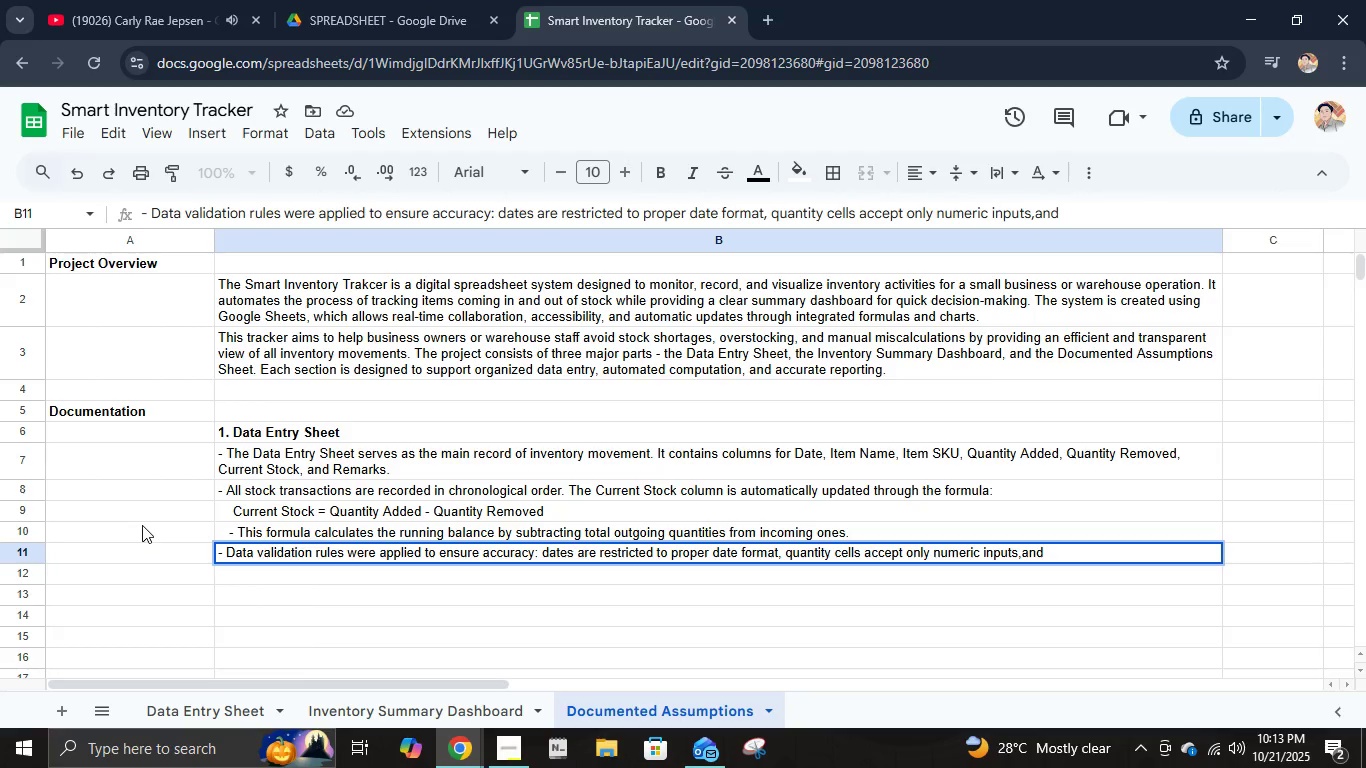 
key(Backspace)
 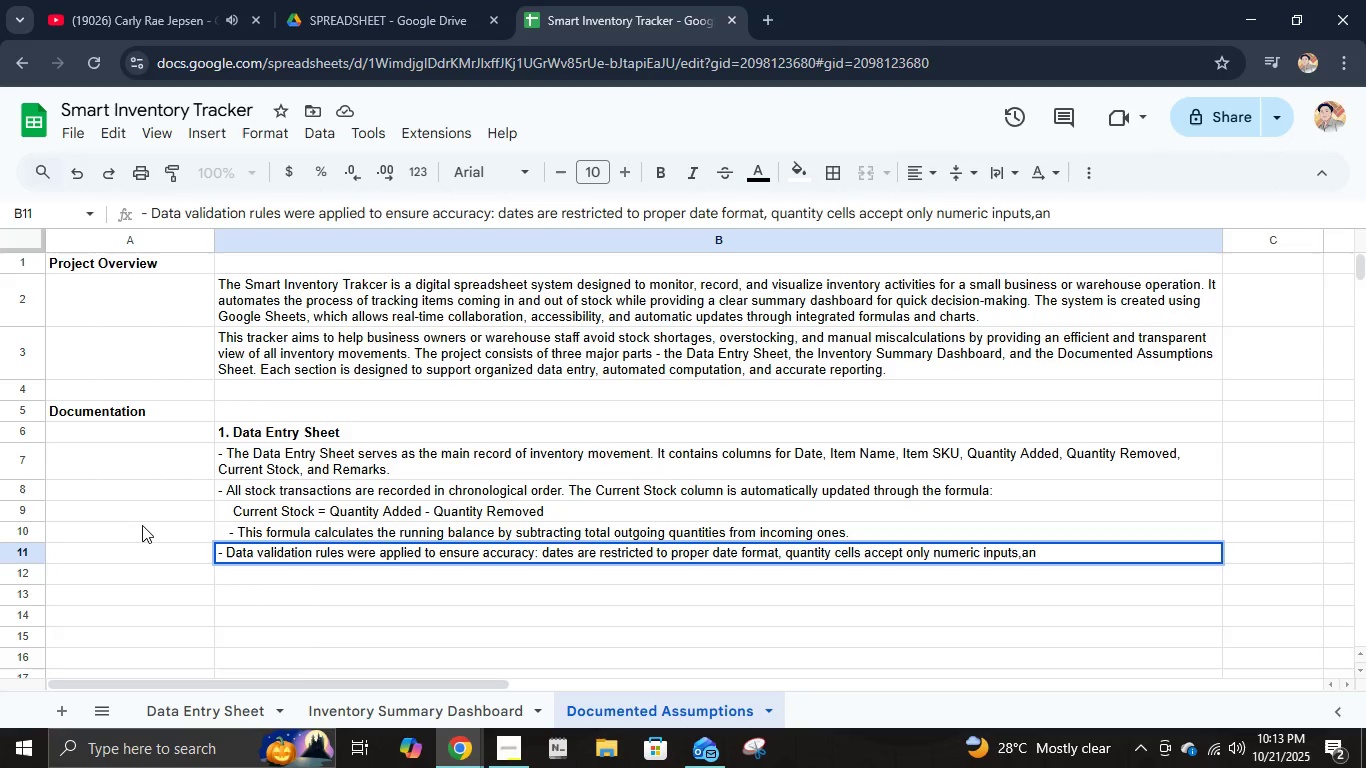 
key(Backspace)
 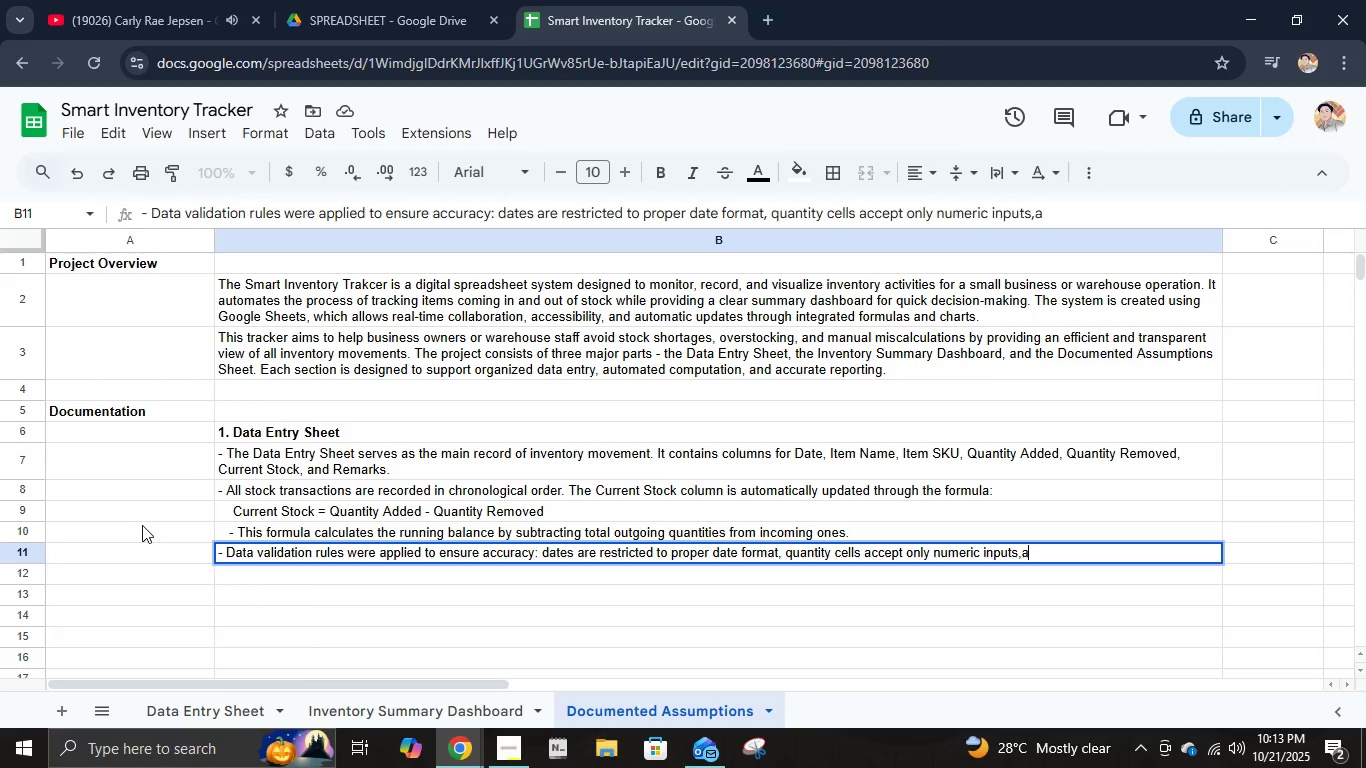 
key(Backspace)
 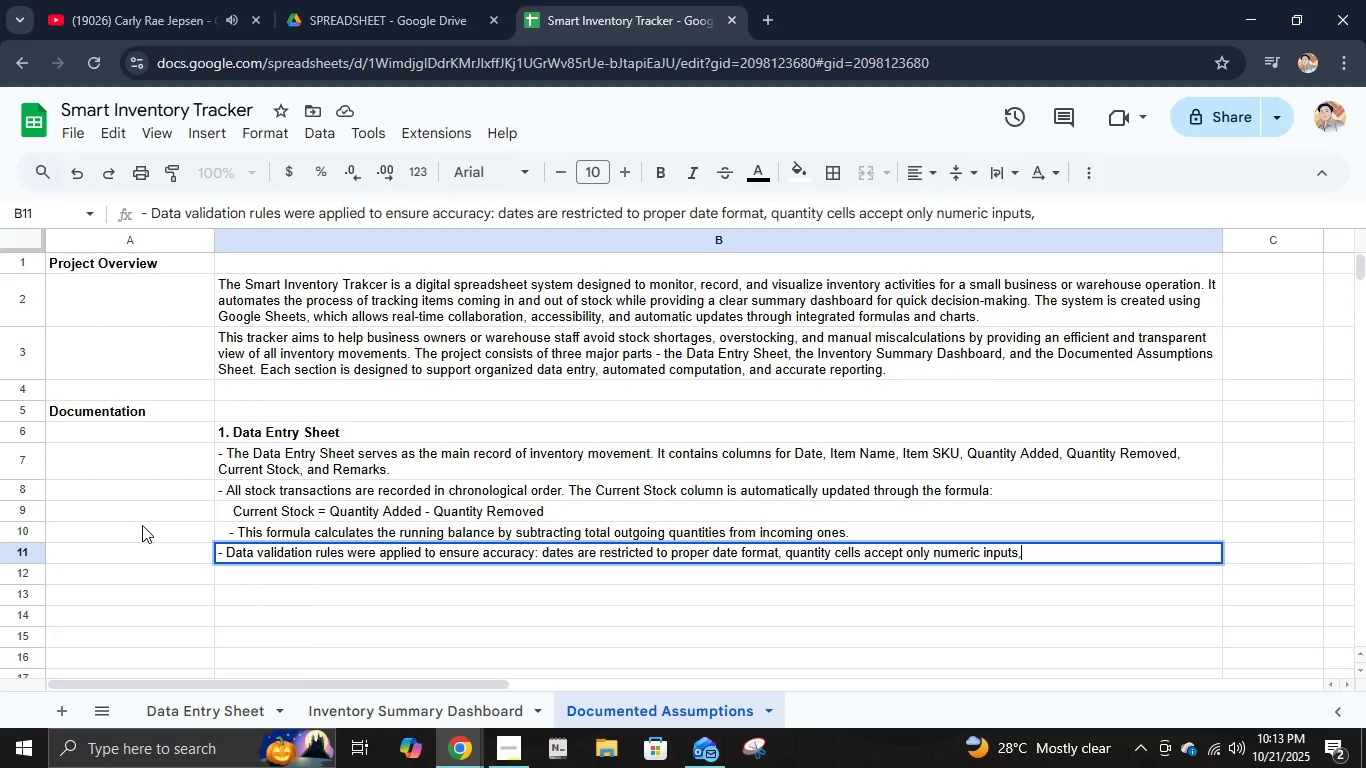 
key(Backspace)
 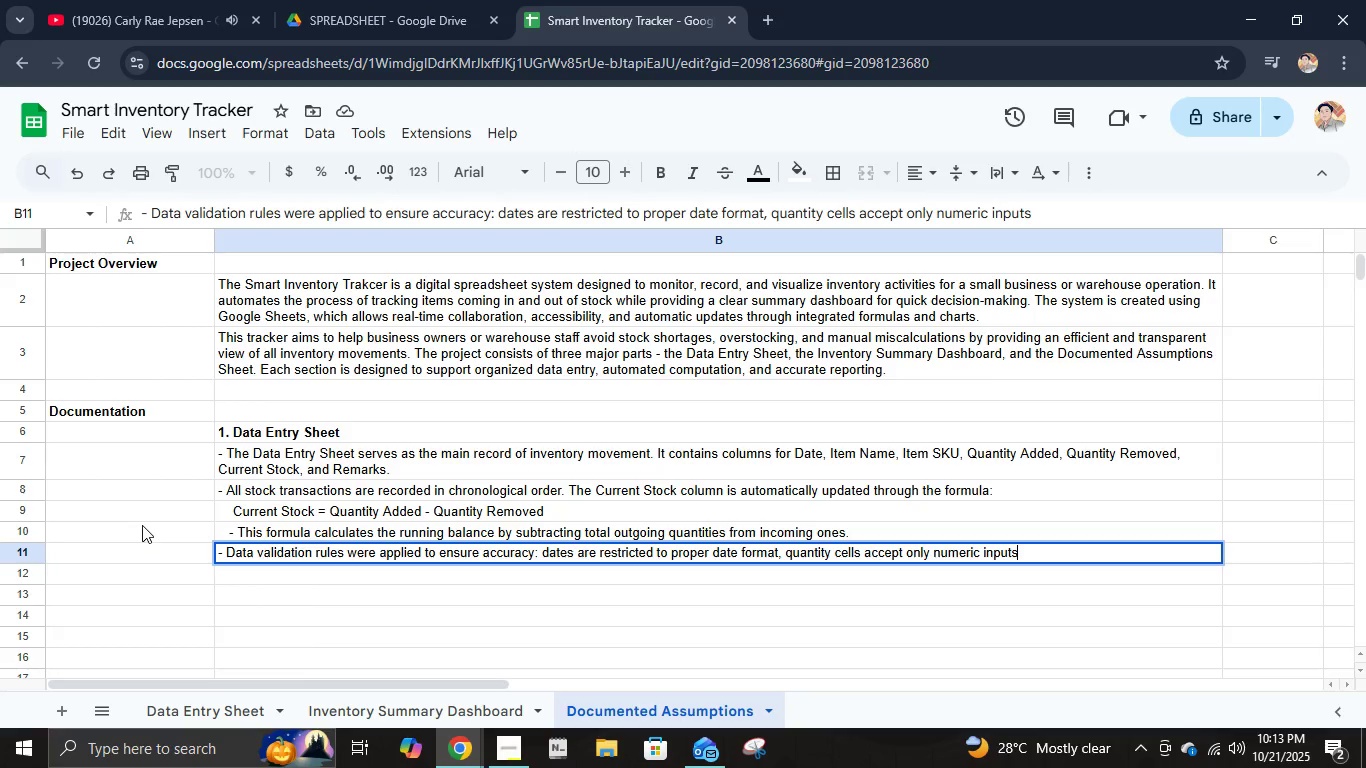 
key(Enter)
 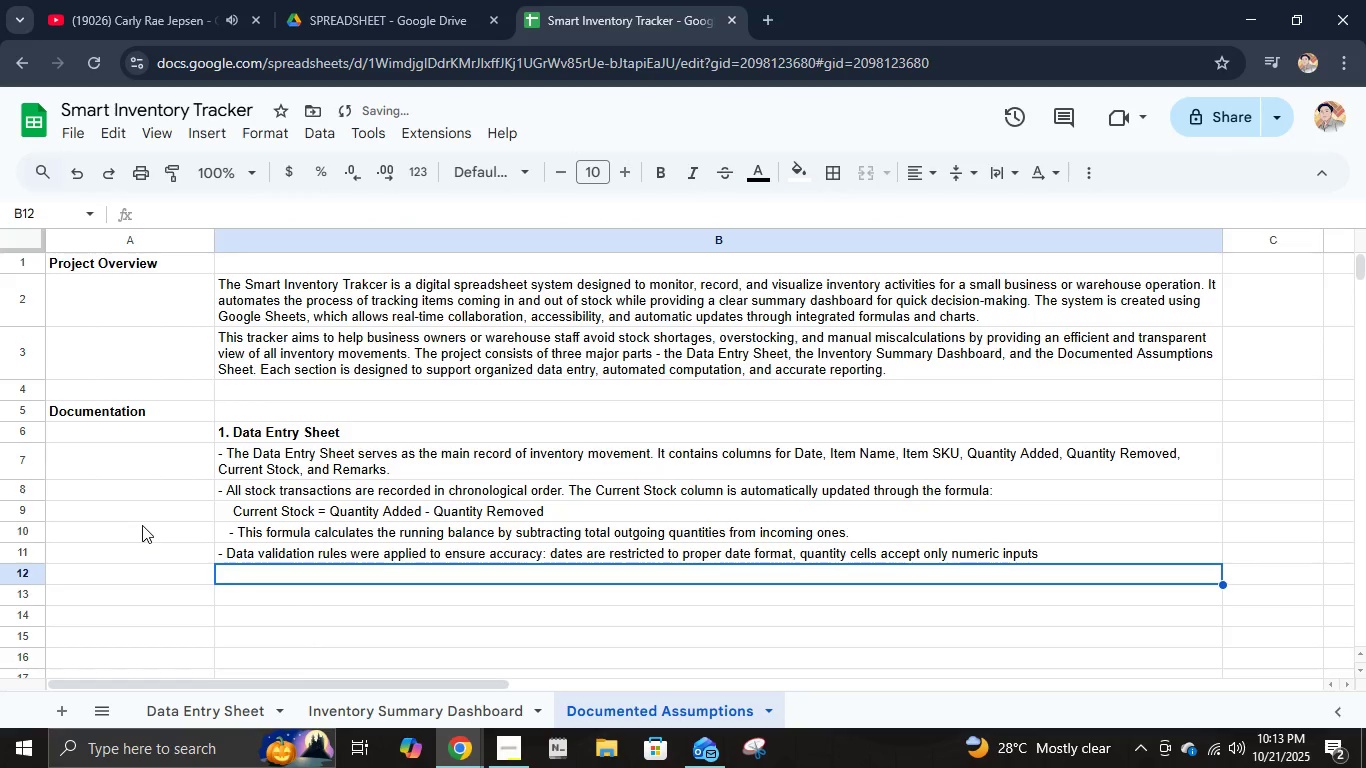 
key(ArrowUp)
 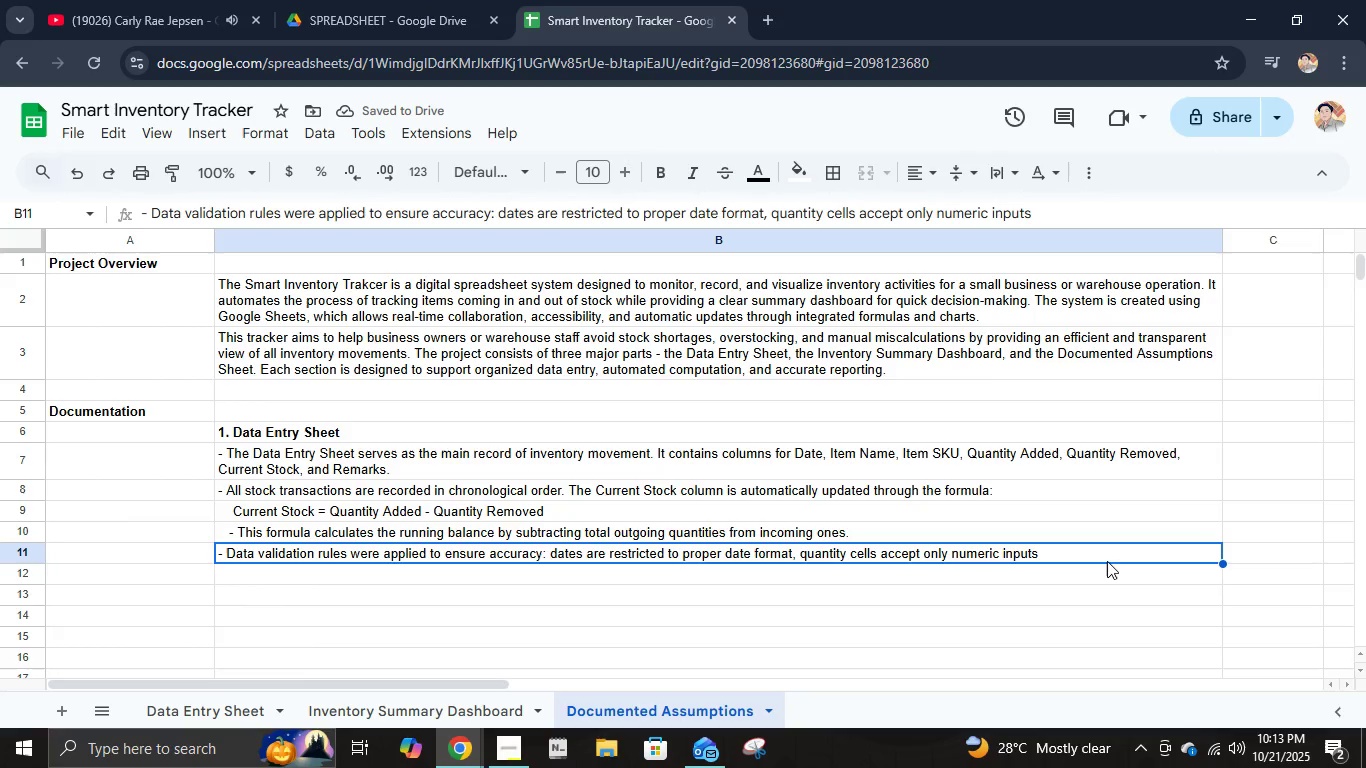 
double_click([1107, 548])
 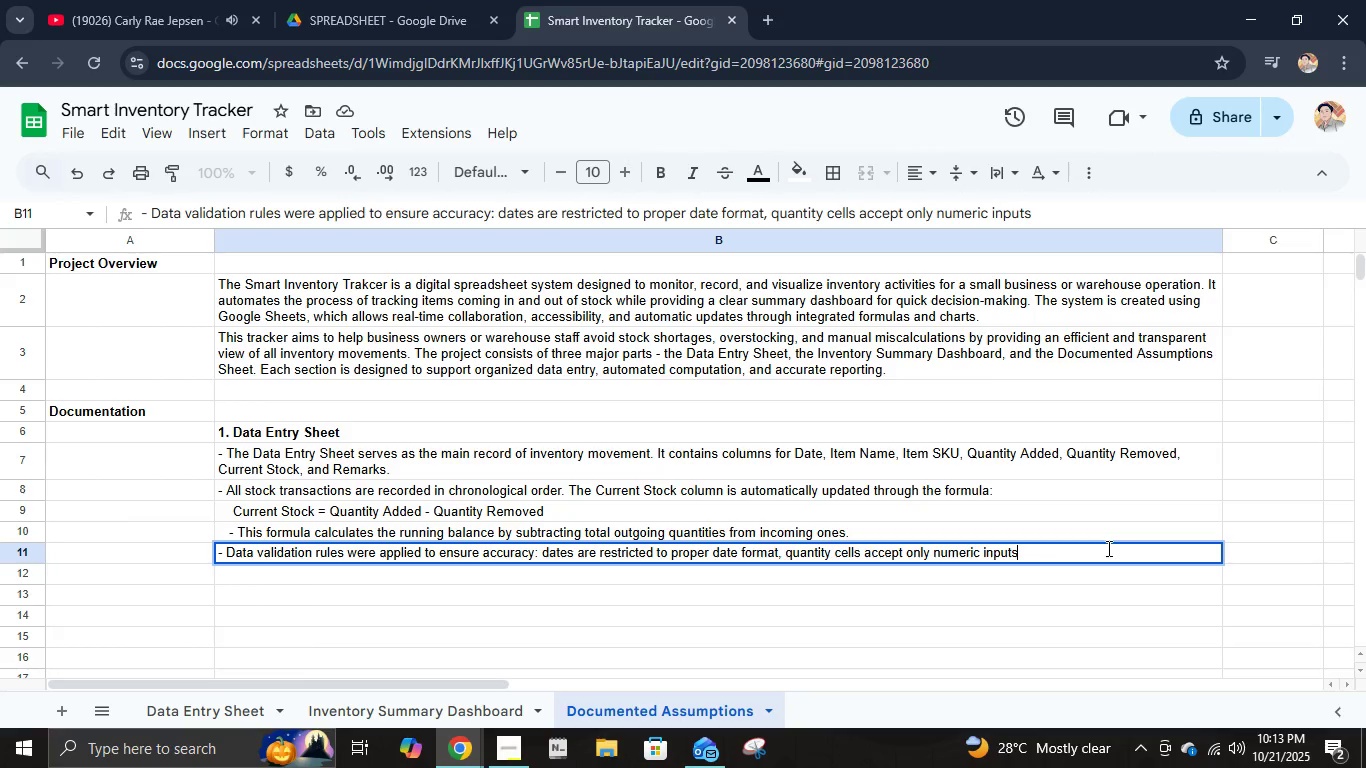 
key(Period)
 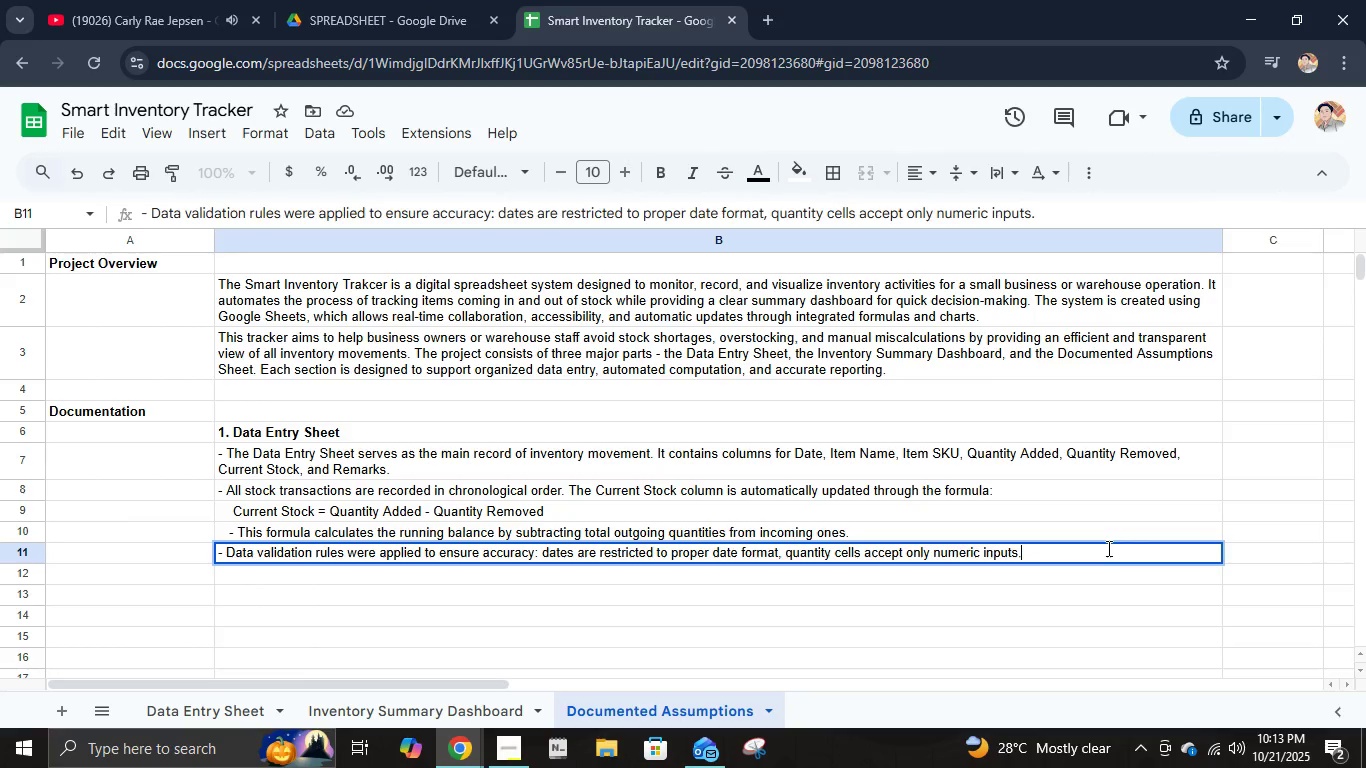 
key(Enter)
 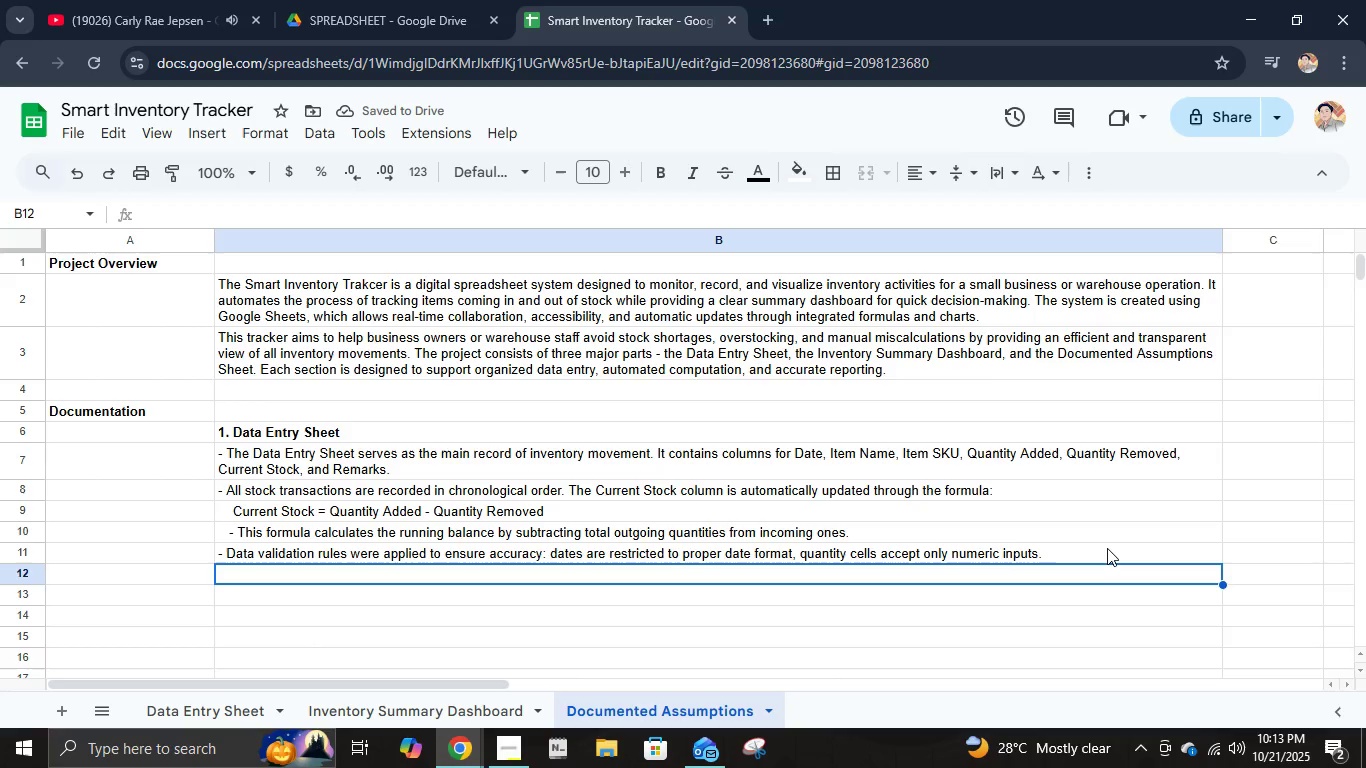 
key(Control+ControlLeft)
 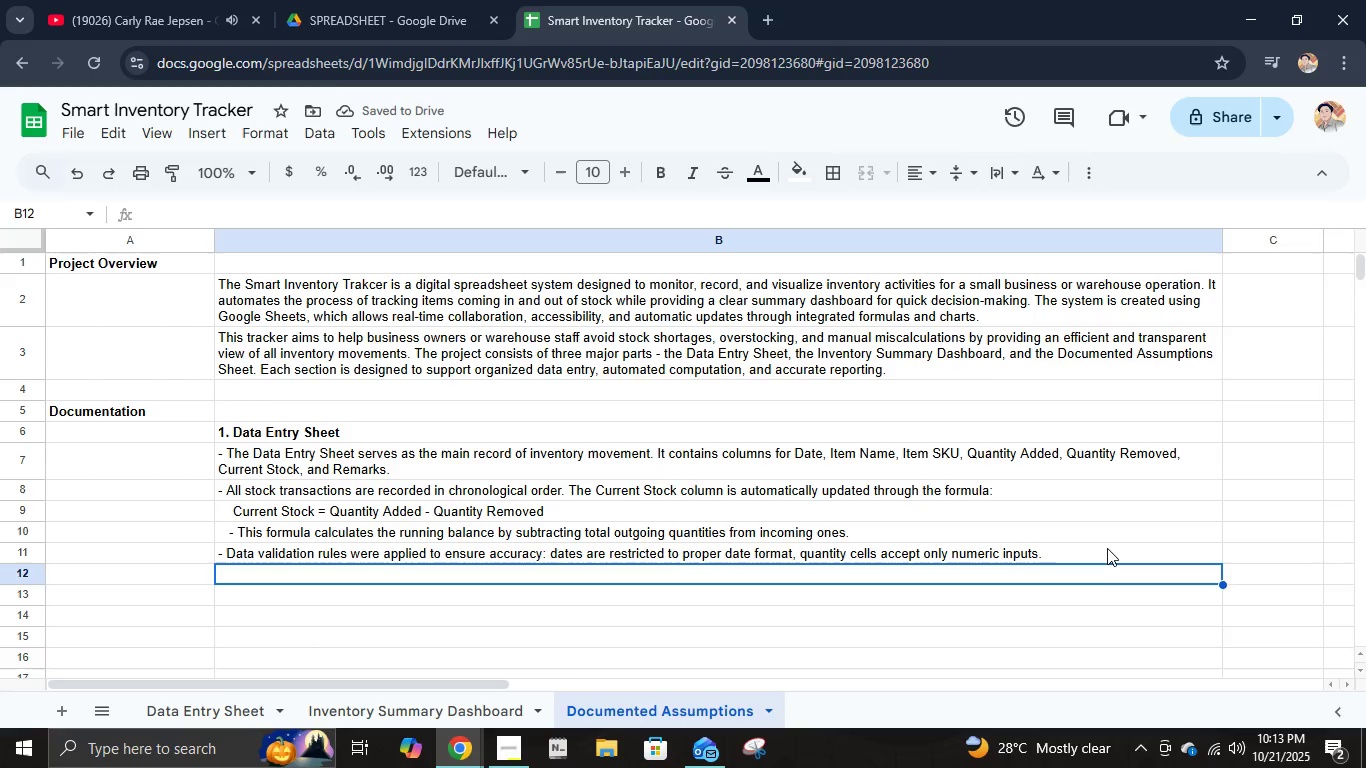 
key(Control+B)
 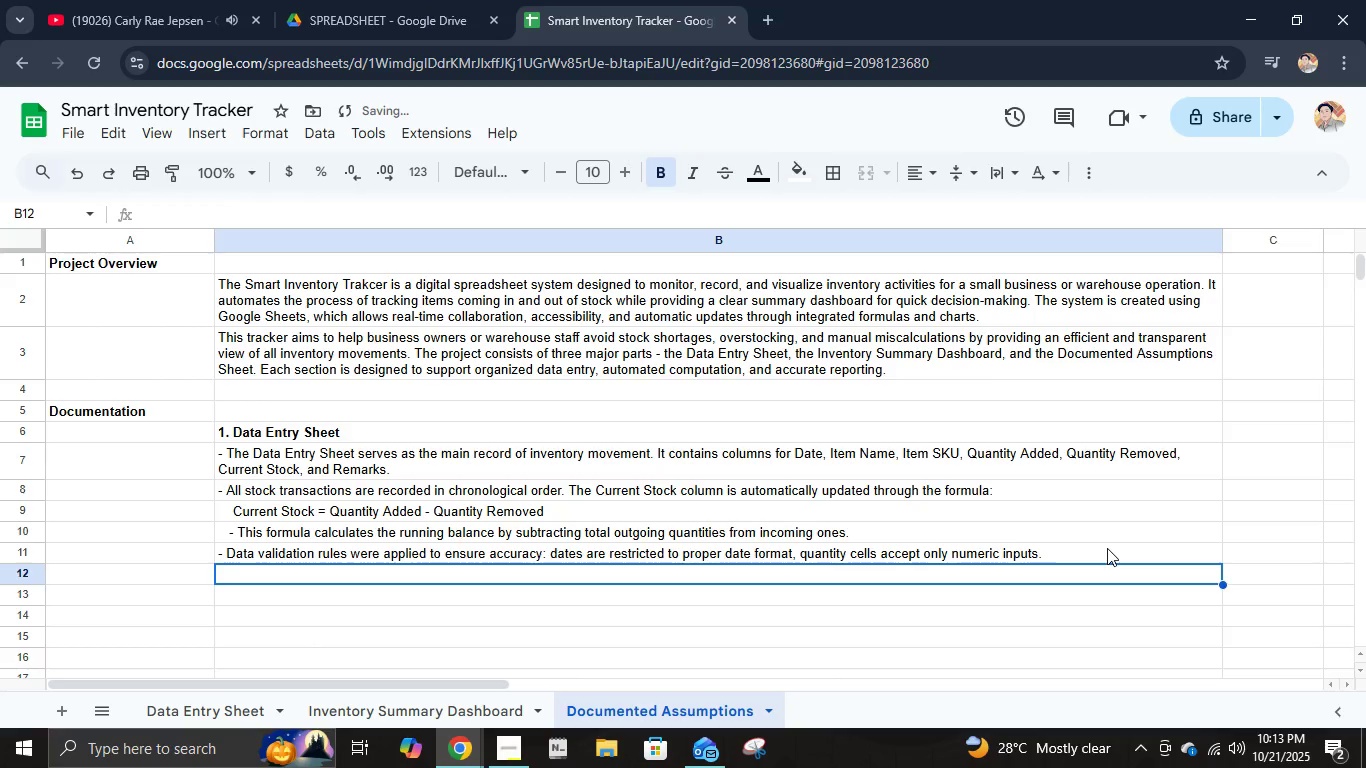 
type(2. Summary Dashboard)
 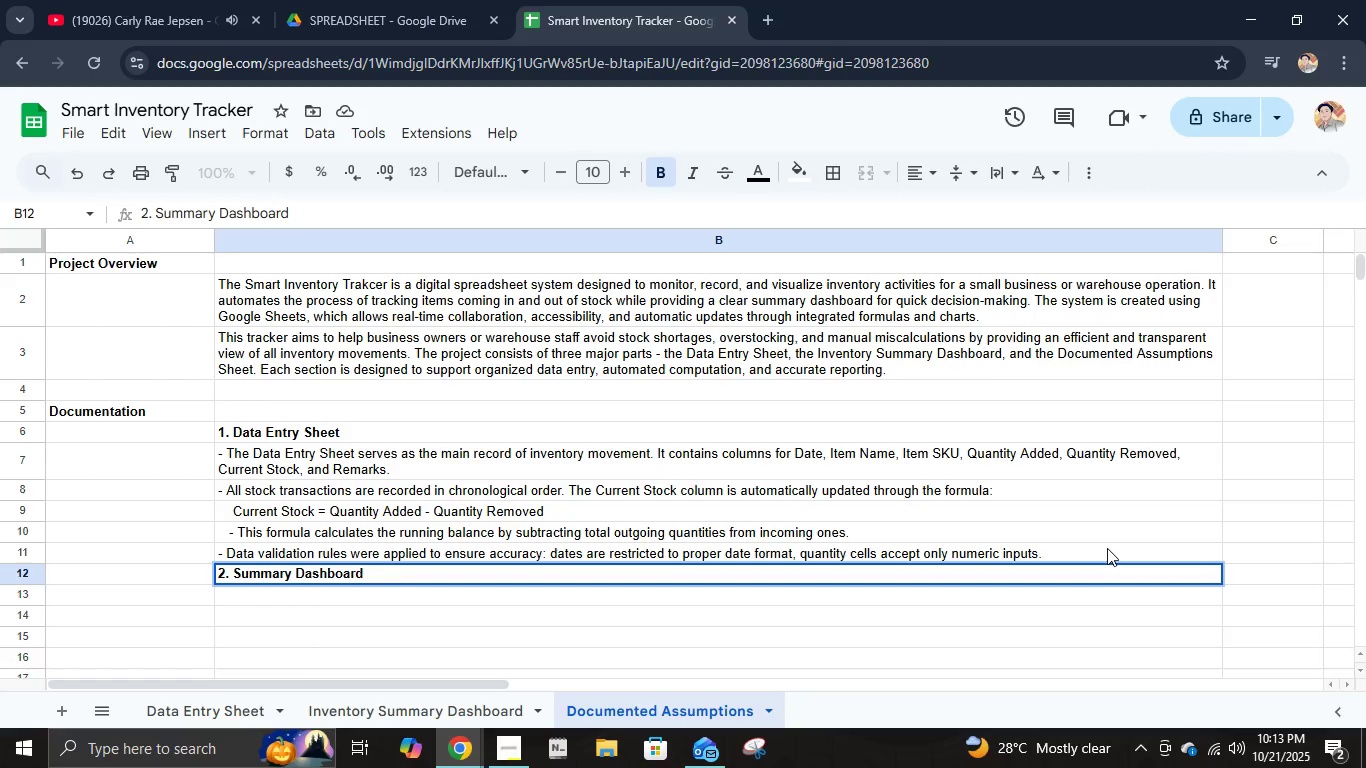 
key(Enter)
 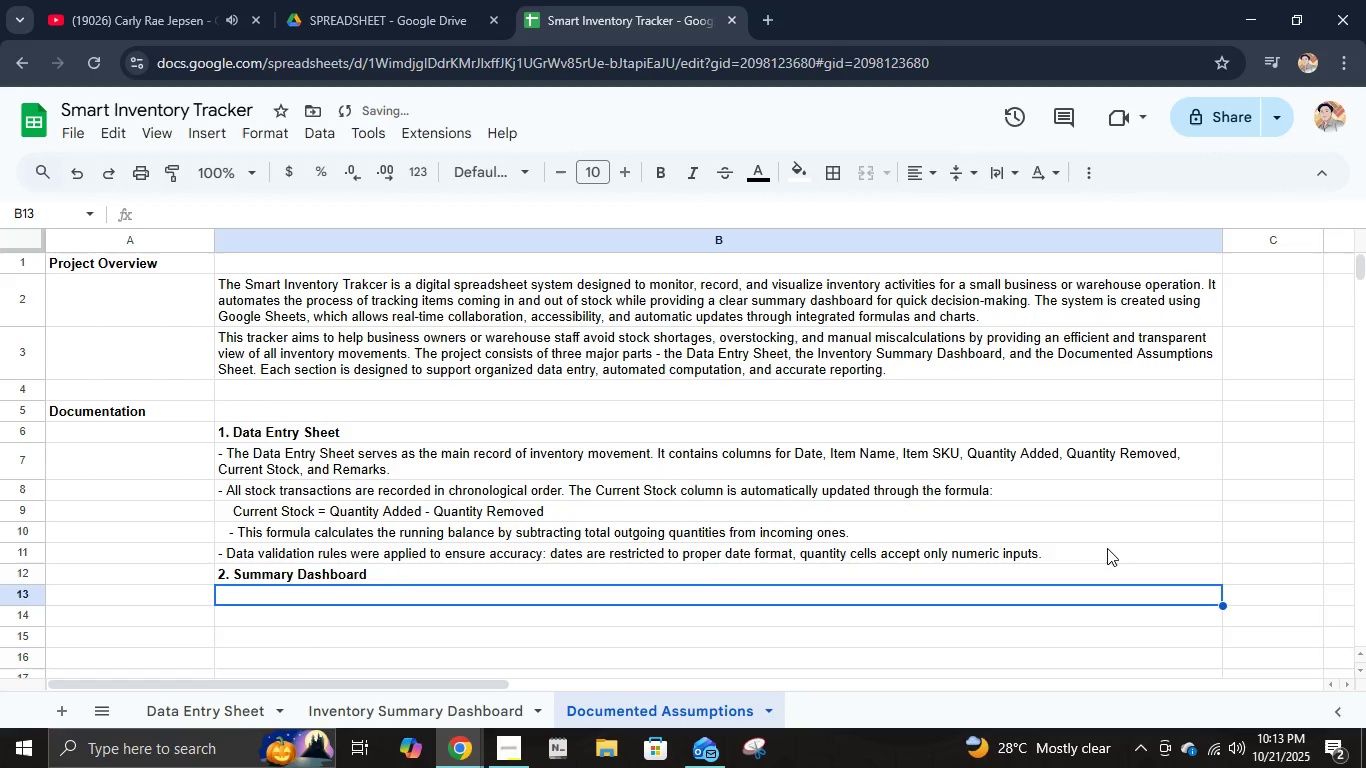 
type(- The dashboard summarizes all collected data and vu)
key(Backspace)
type(isually represents )
 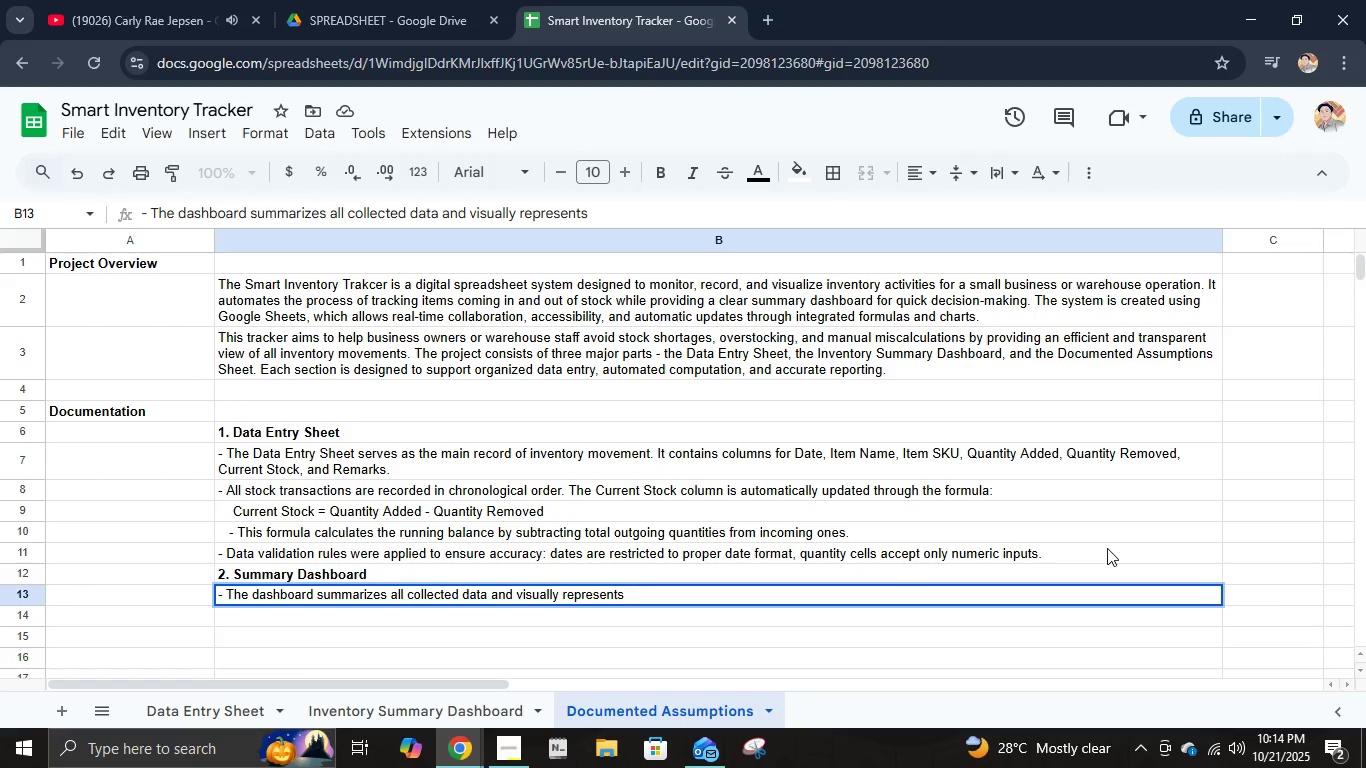 
type(in)
key(Backspace)
key(Backspace)
type(presents inventory trends. It automatically updates whenever new i)
key(Backspace)
type(et)
key(Backspace)
type(ntries are added to the Data Entry Sheet.)
 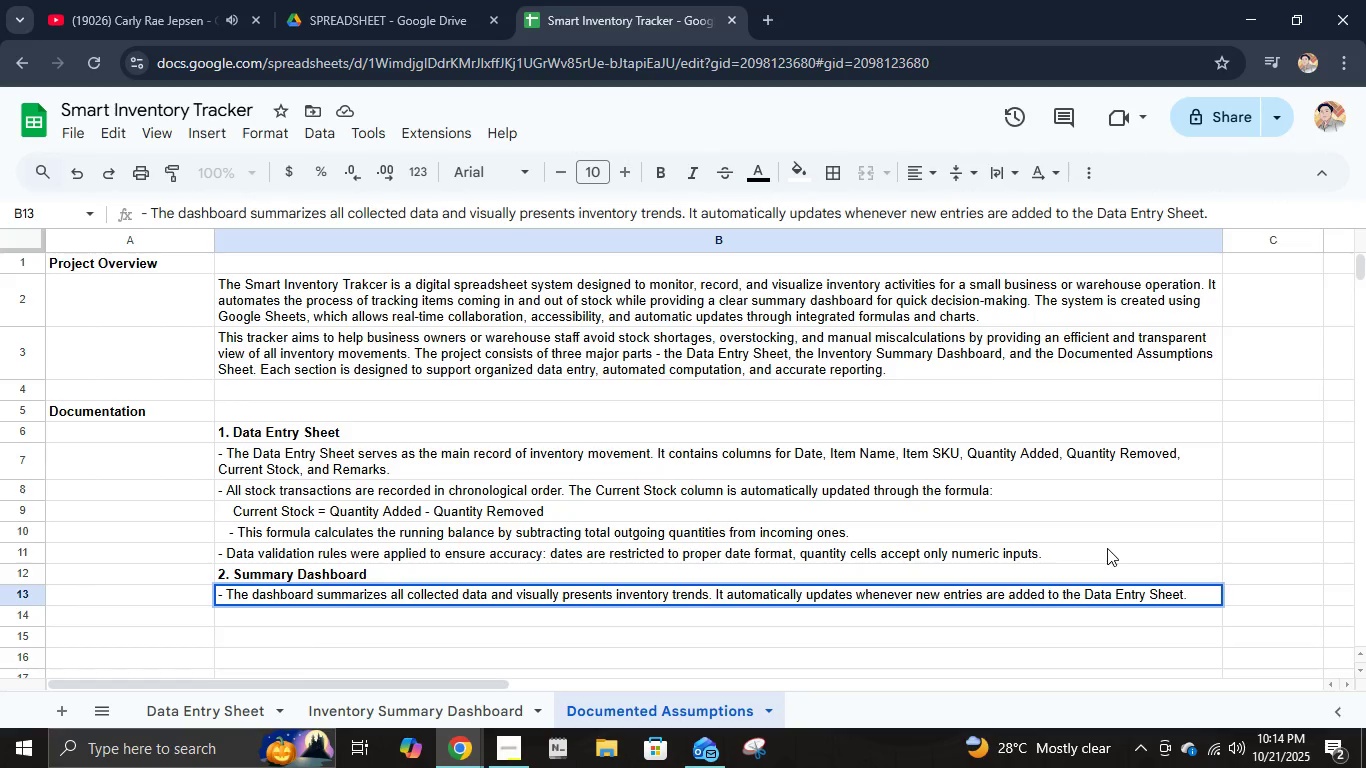 
key(Enter)
 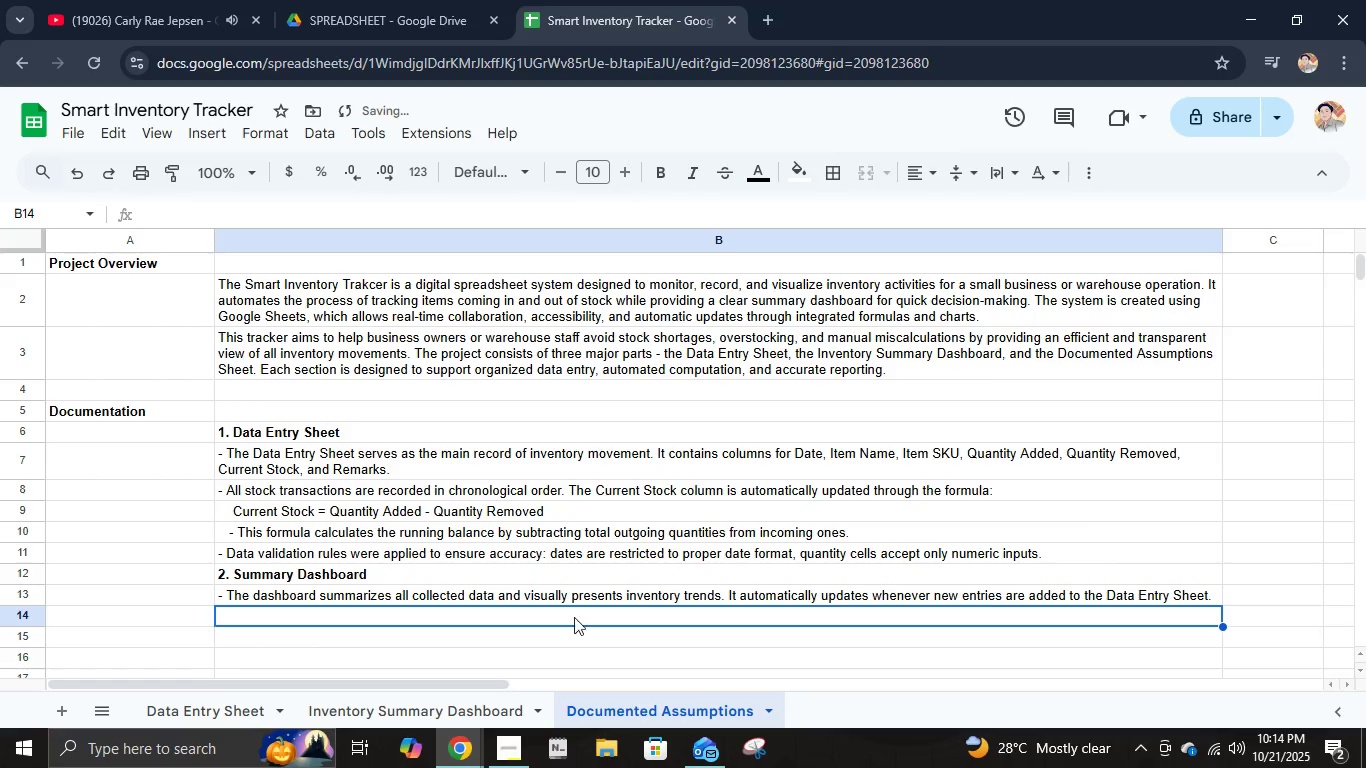 
left_click([516, 740])